 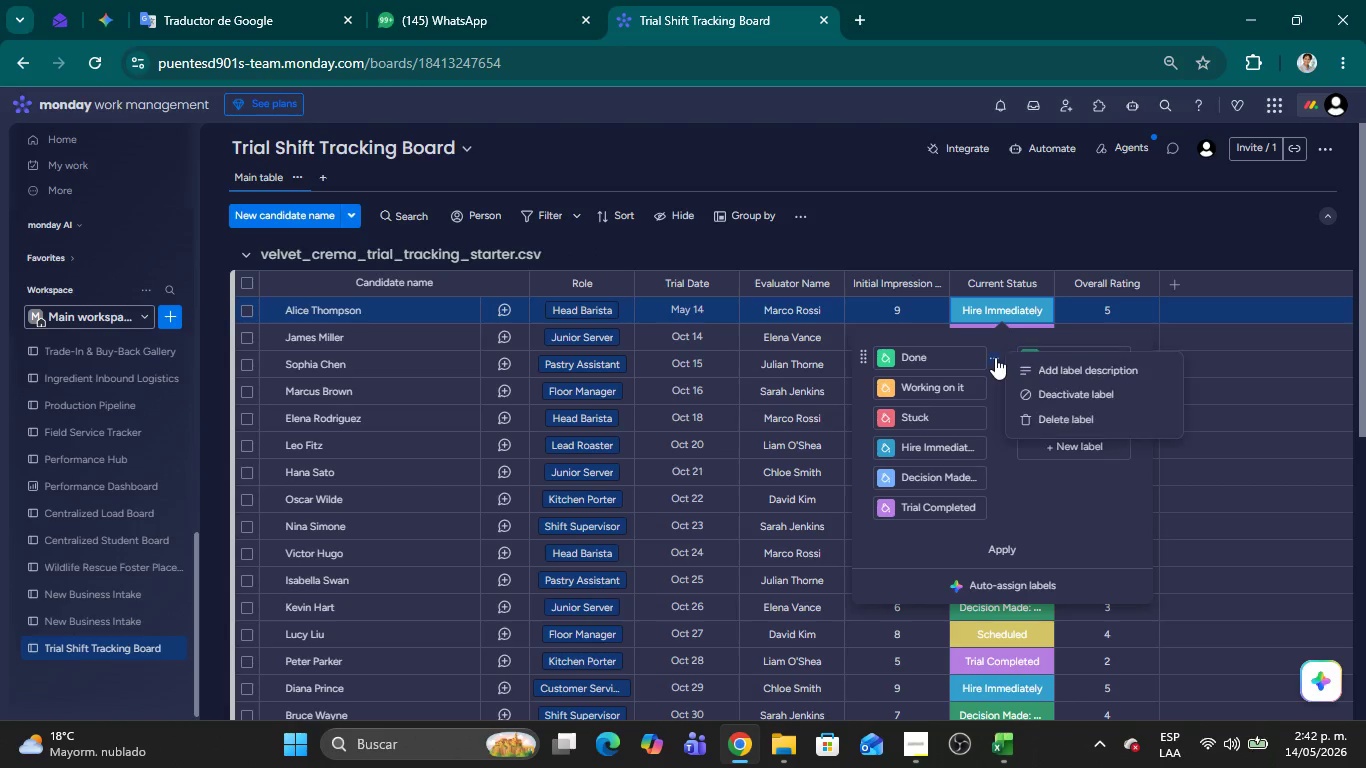 
left_click([1036, 422])
 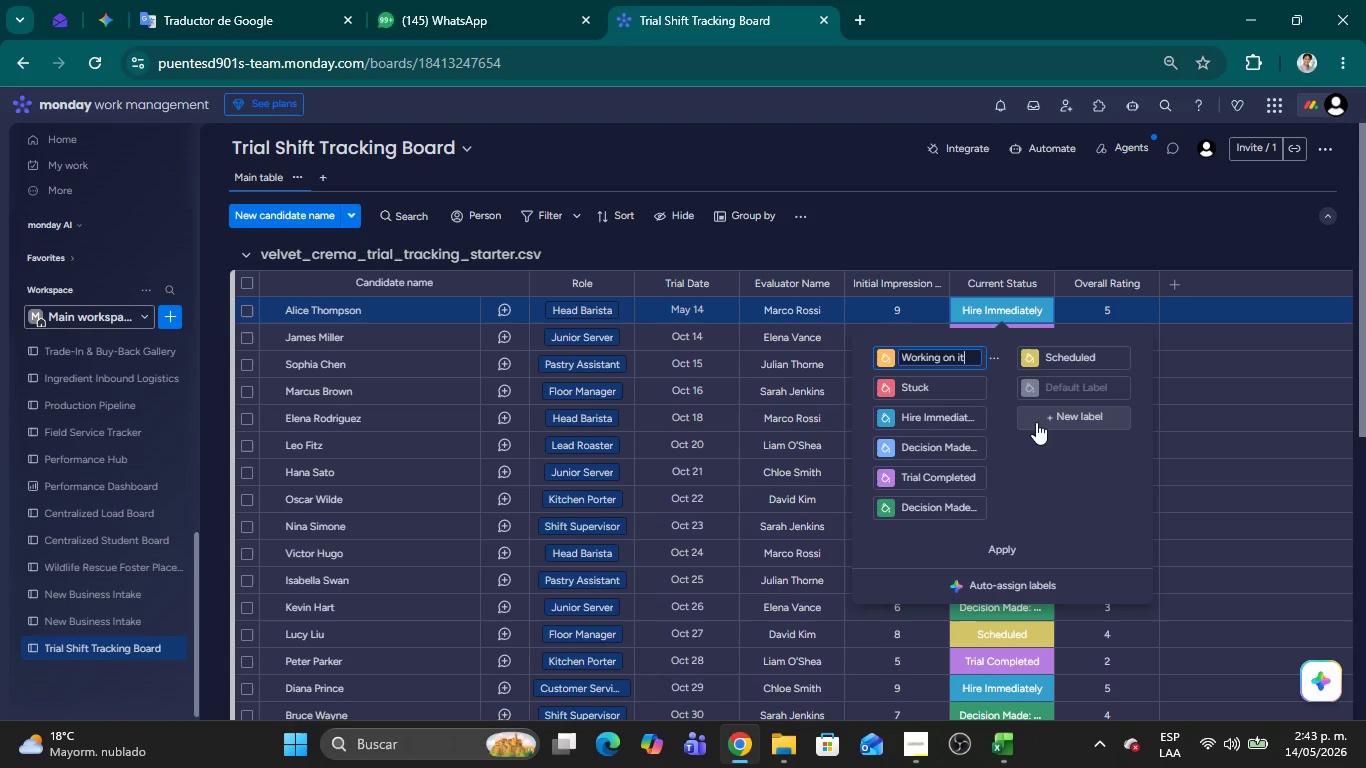 
wait(18.3)
 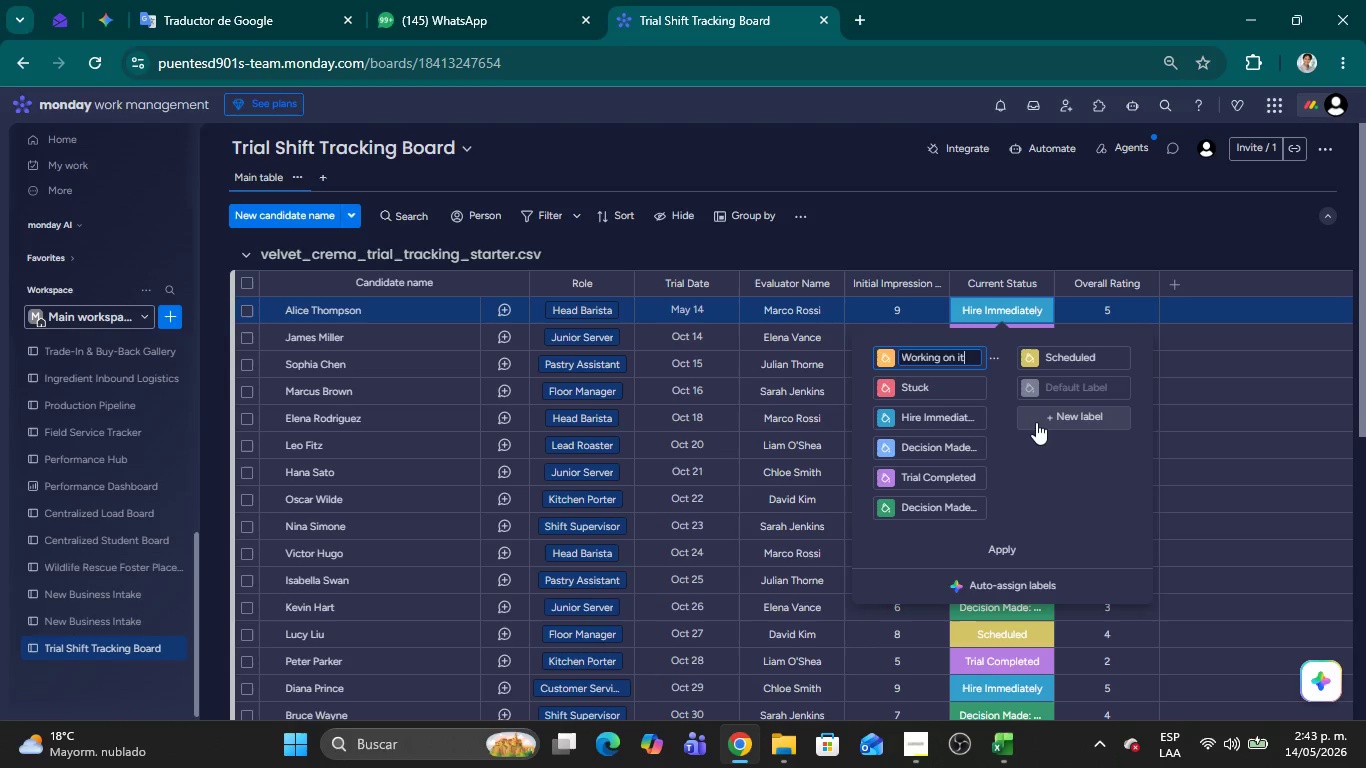 
left_click([993, 359])
 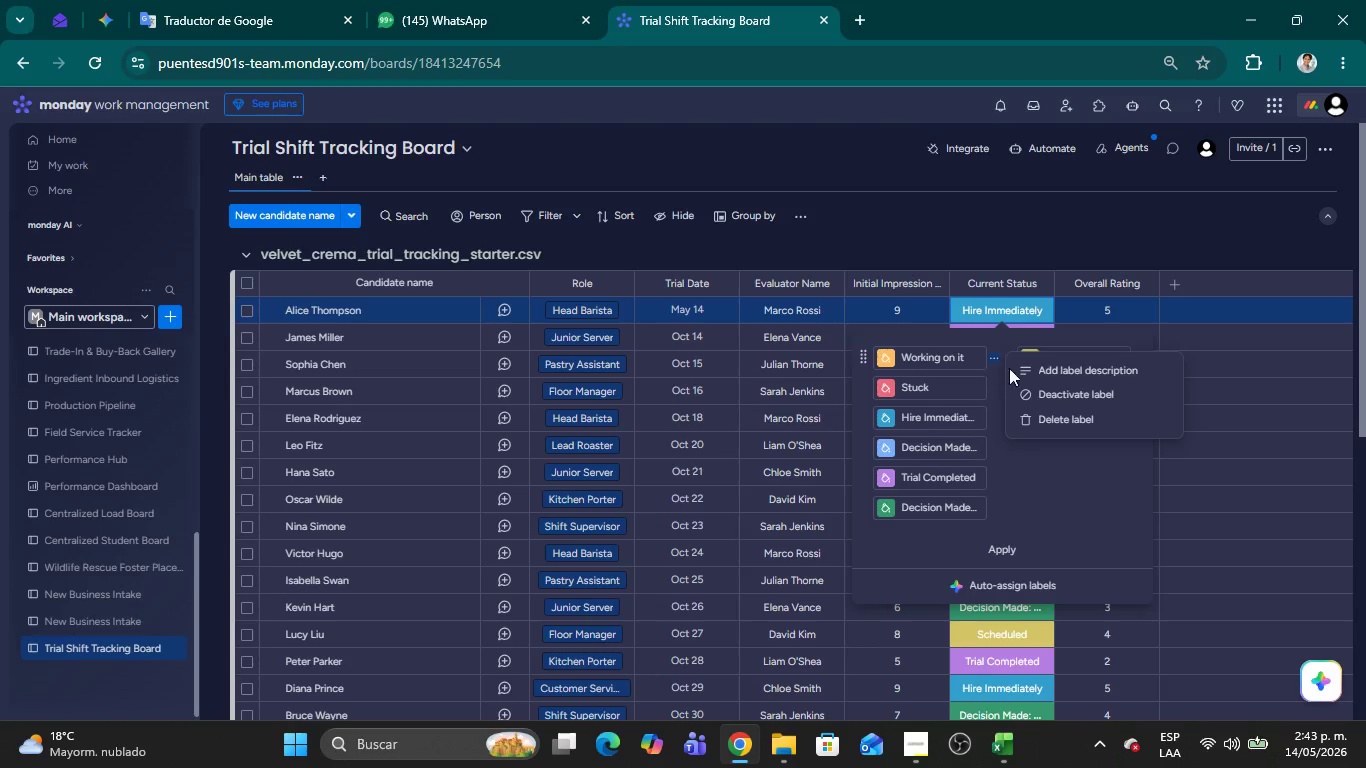 
left_click([1039, 416])
 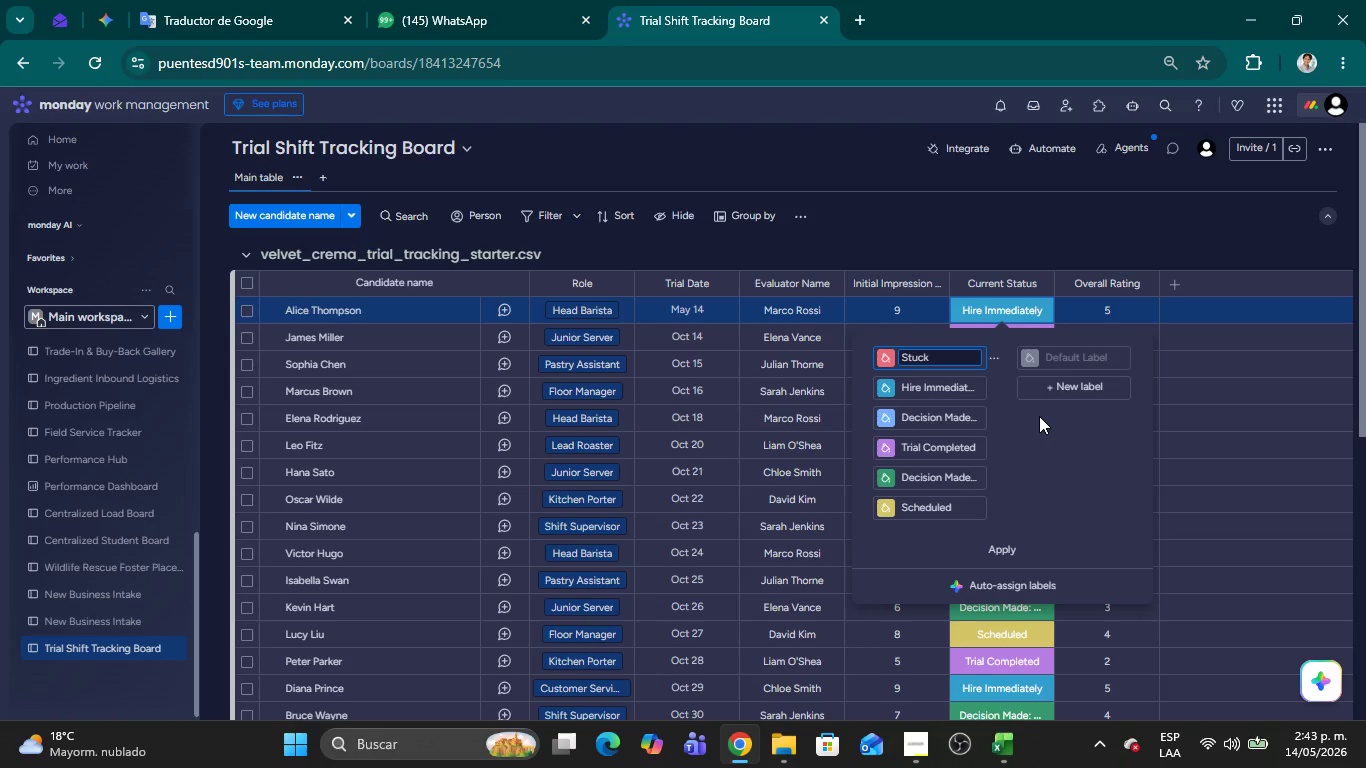 
wait(7.09)
 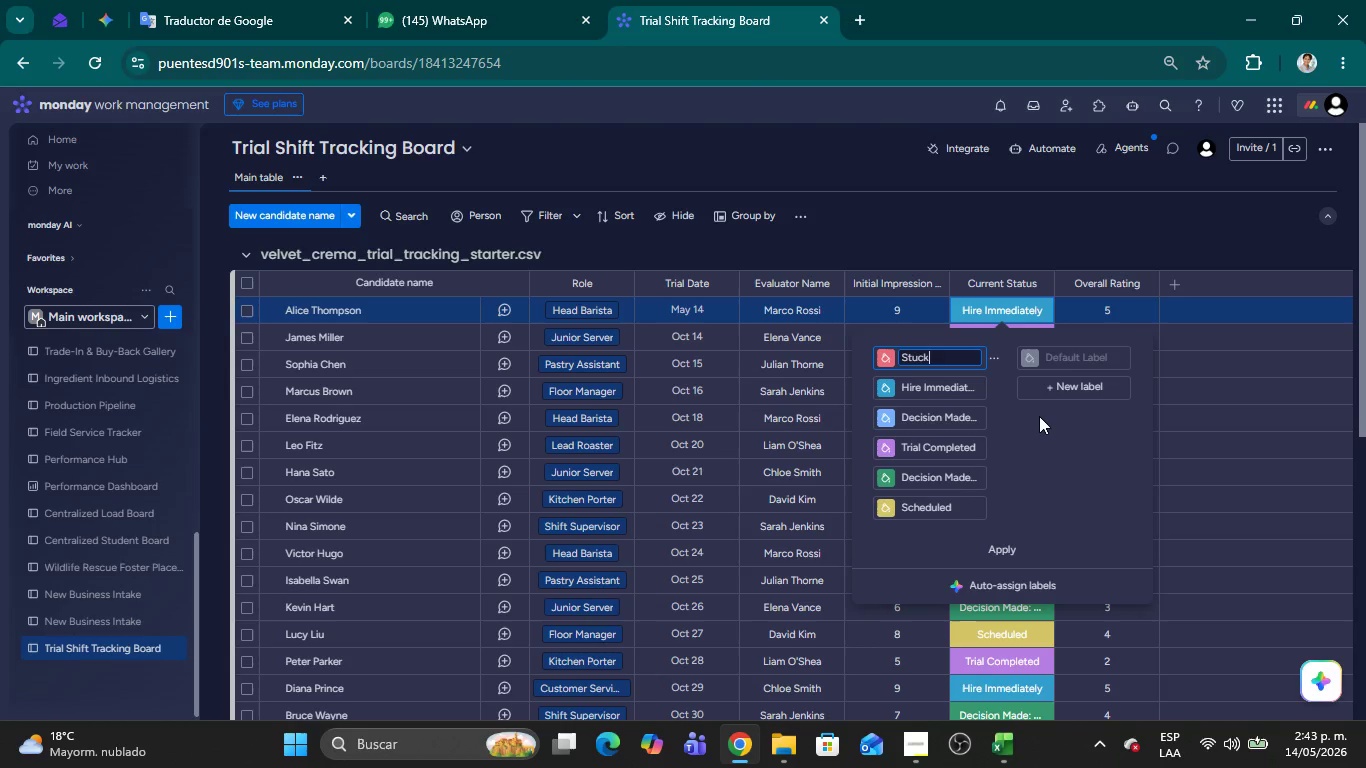 
left_click([998, 354])
 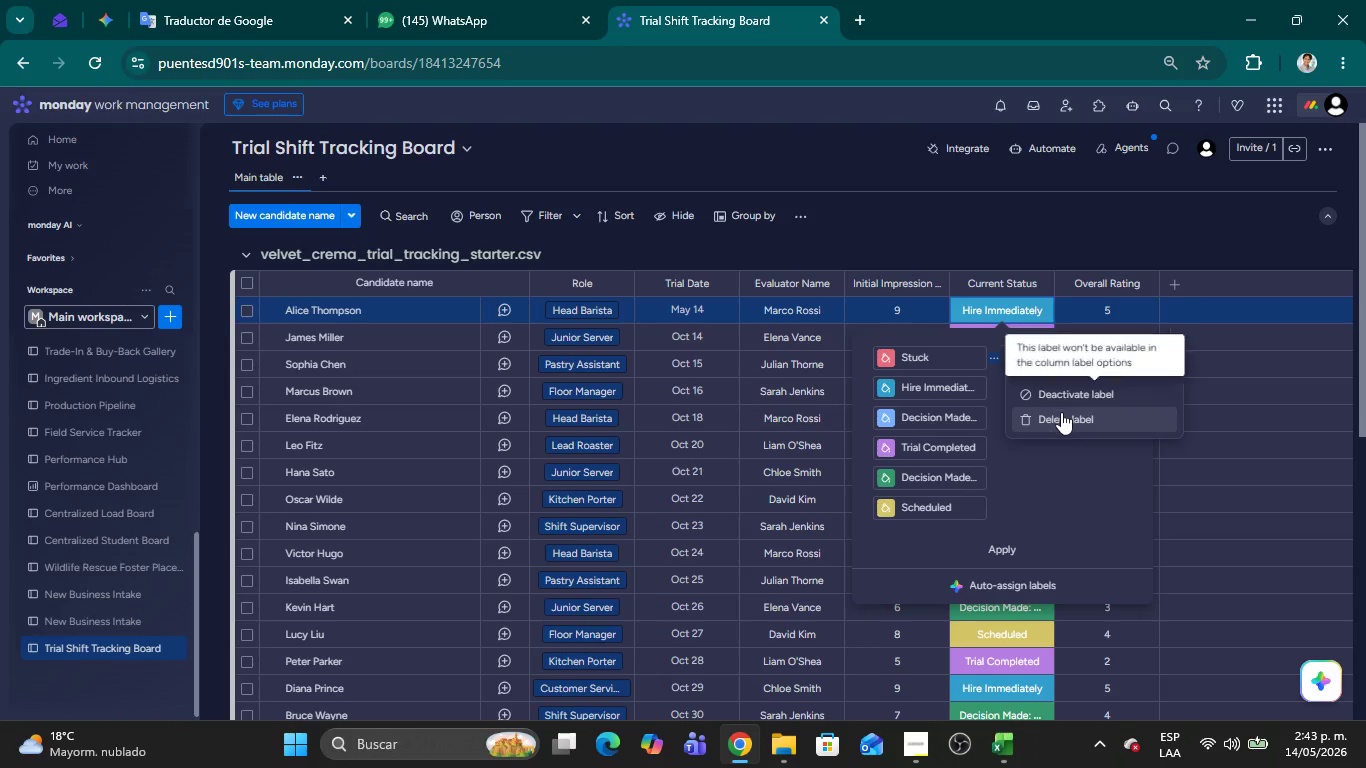 
left_click([1061, 416])
 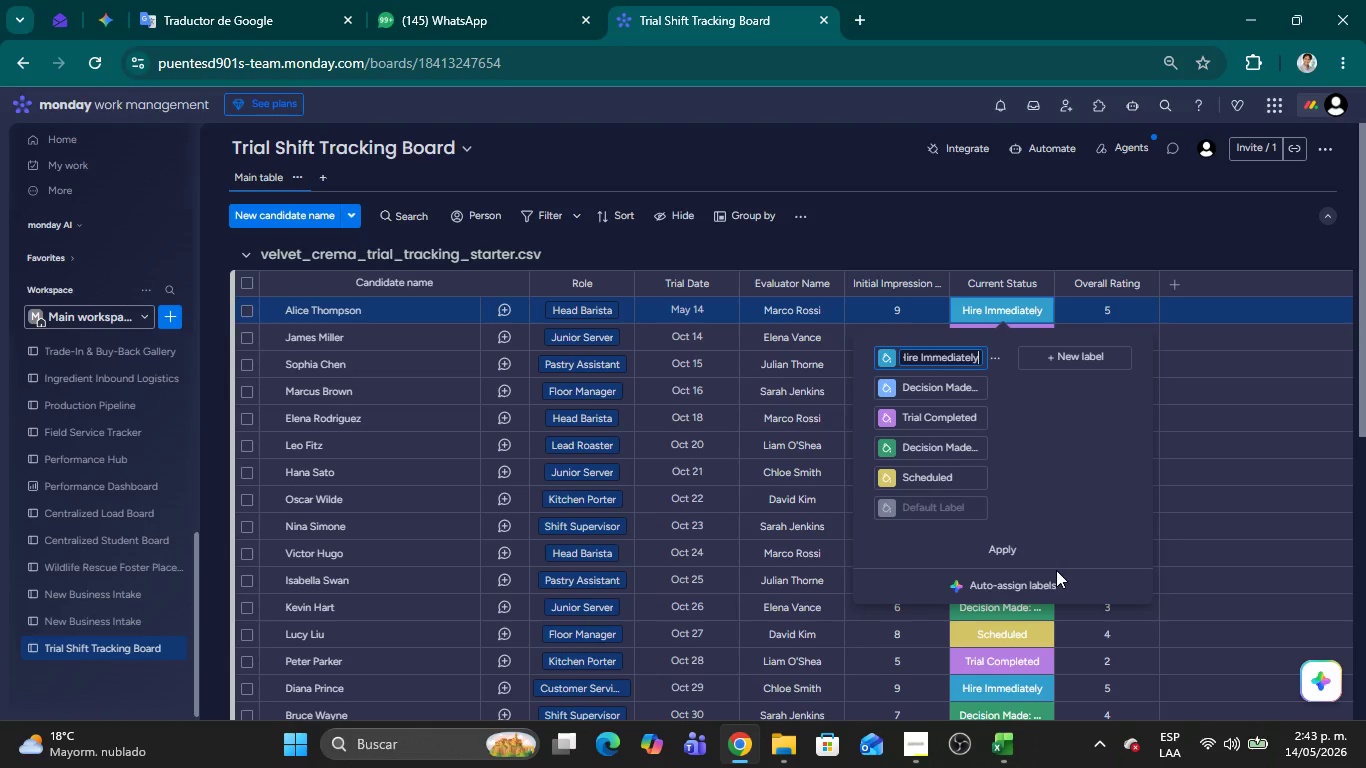 
left_click([1004, 550])
 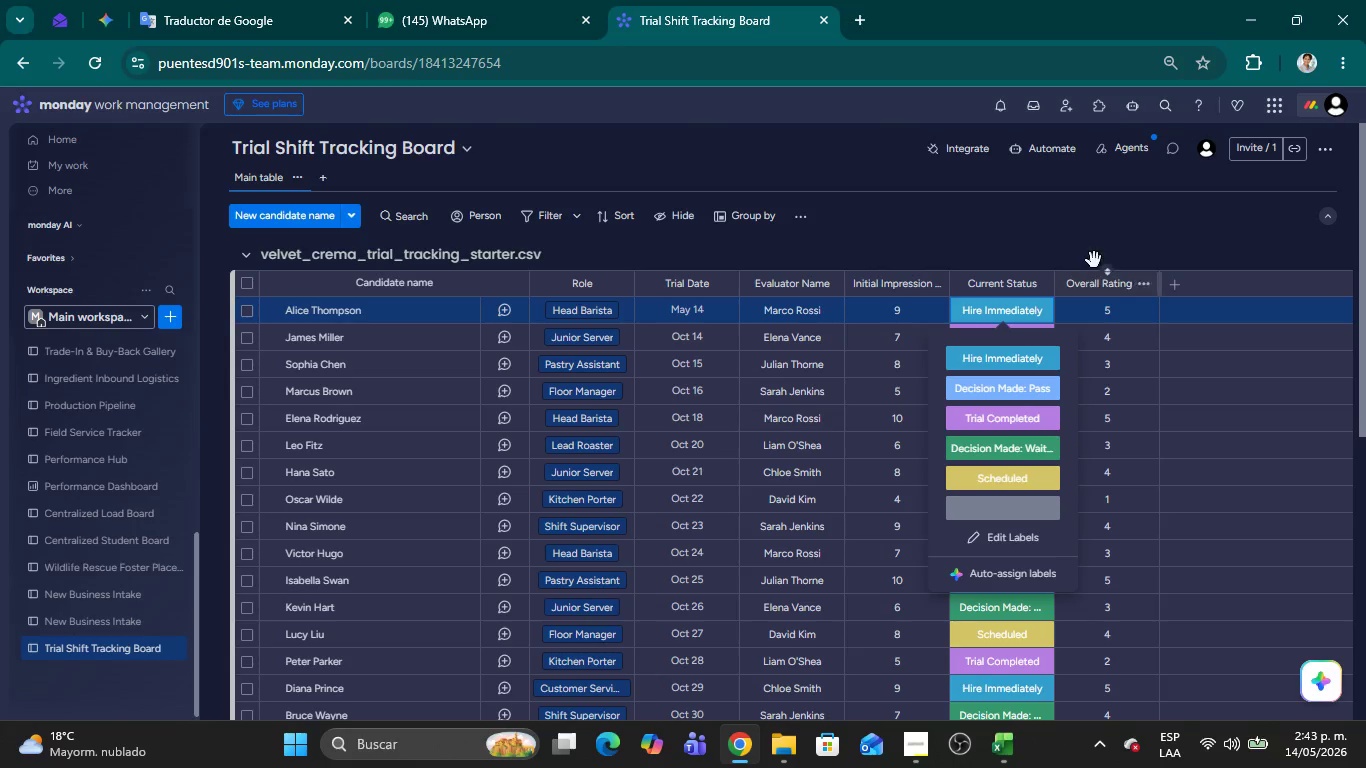 
left_click([1080, 245])
 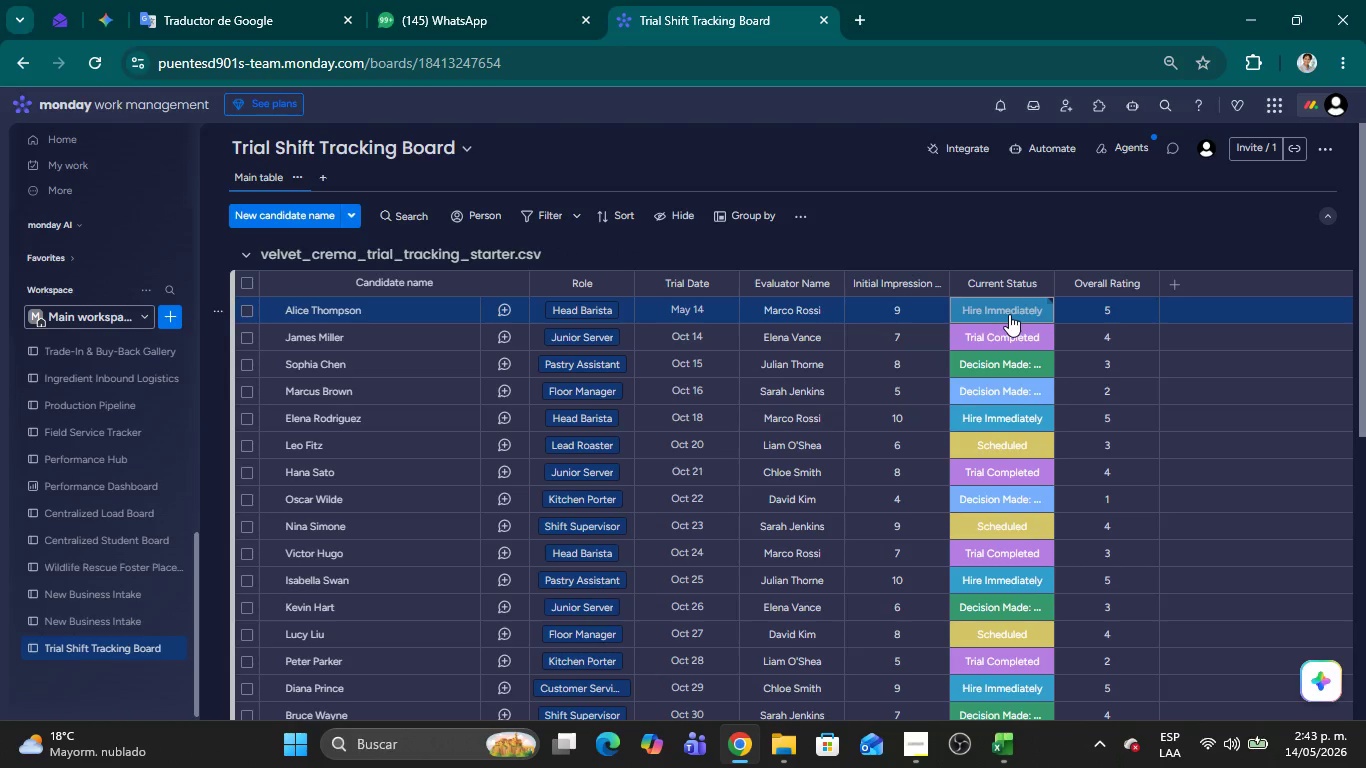 
left_click([1009, 314])
 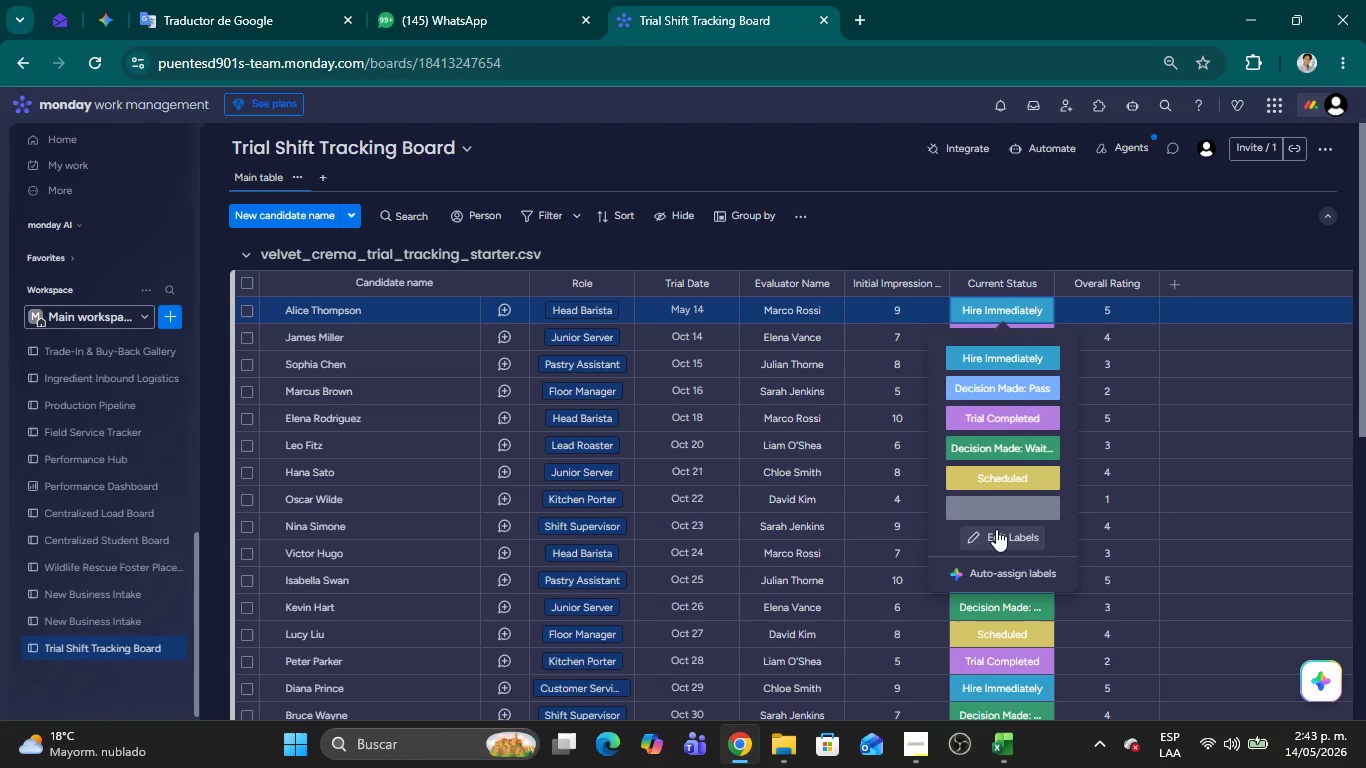 
left_click([996, 529])
 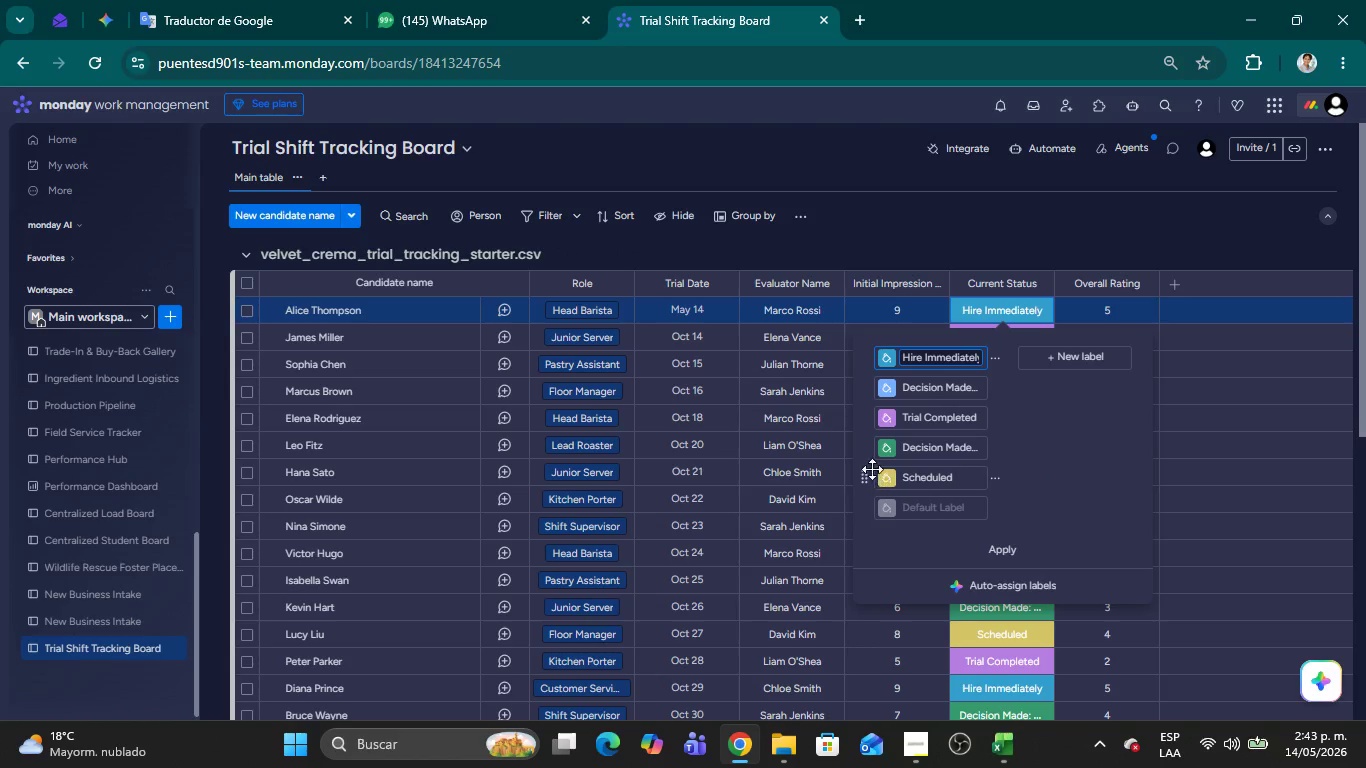 
left_click_drag(start_coordinate=[867, 470], to_coordinate=[873, 346])
 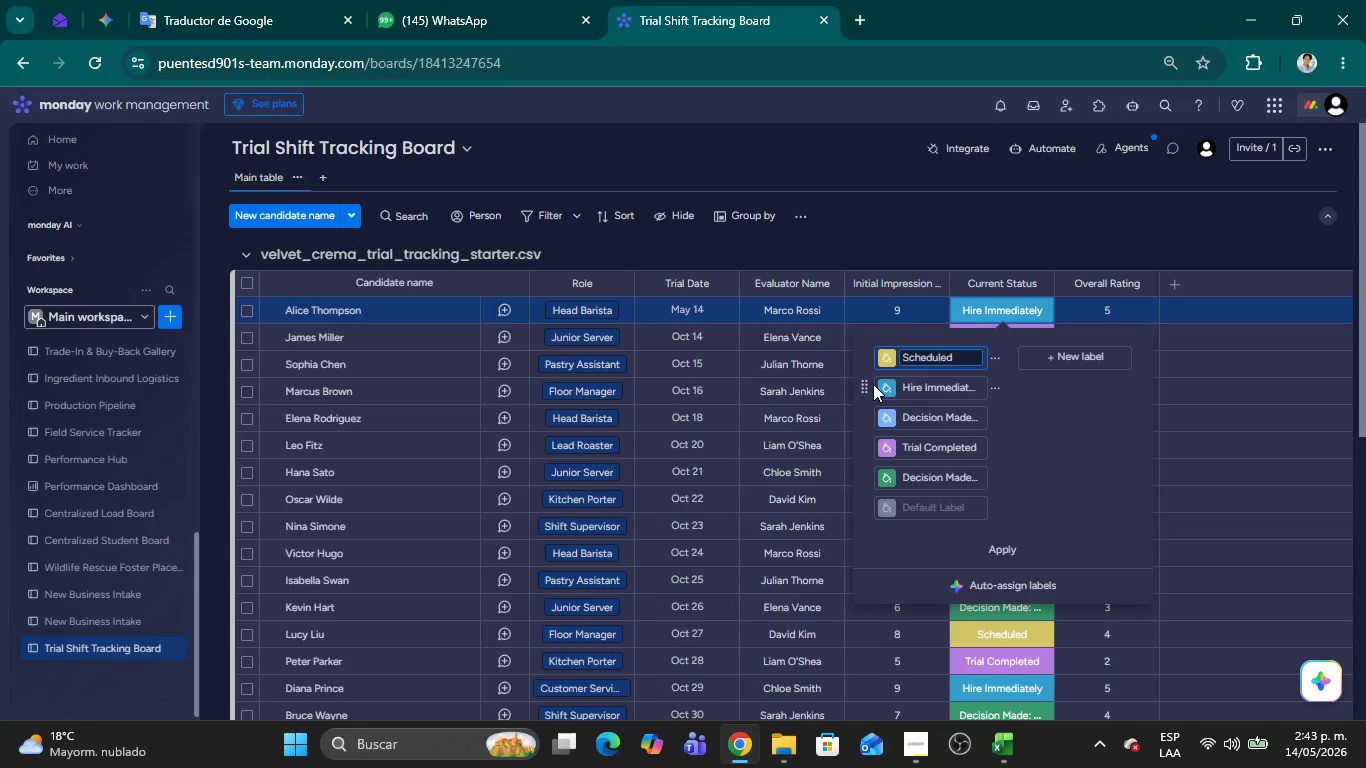 
wait(7.11)
 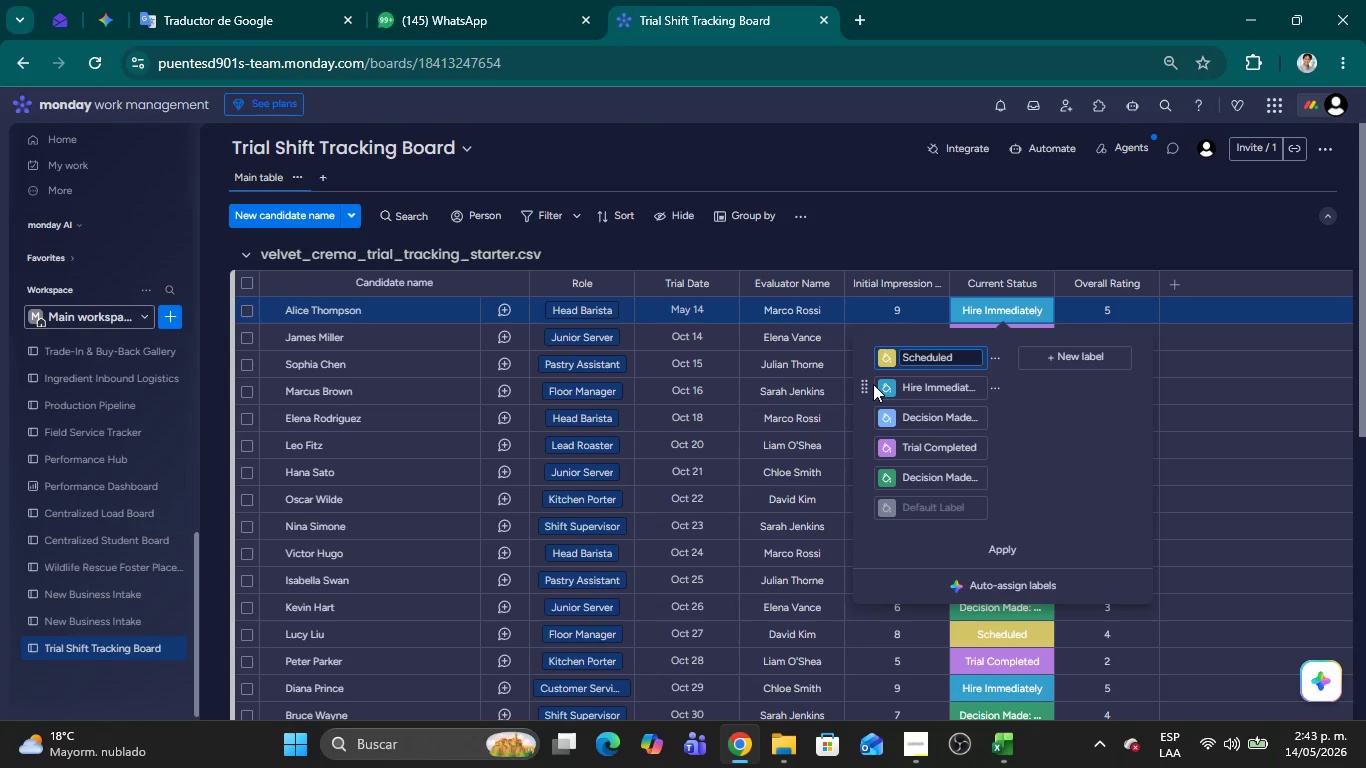 
left_click_drag(start_coordinate=[867, 447], to_coordinate=[865, 390])
 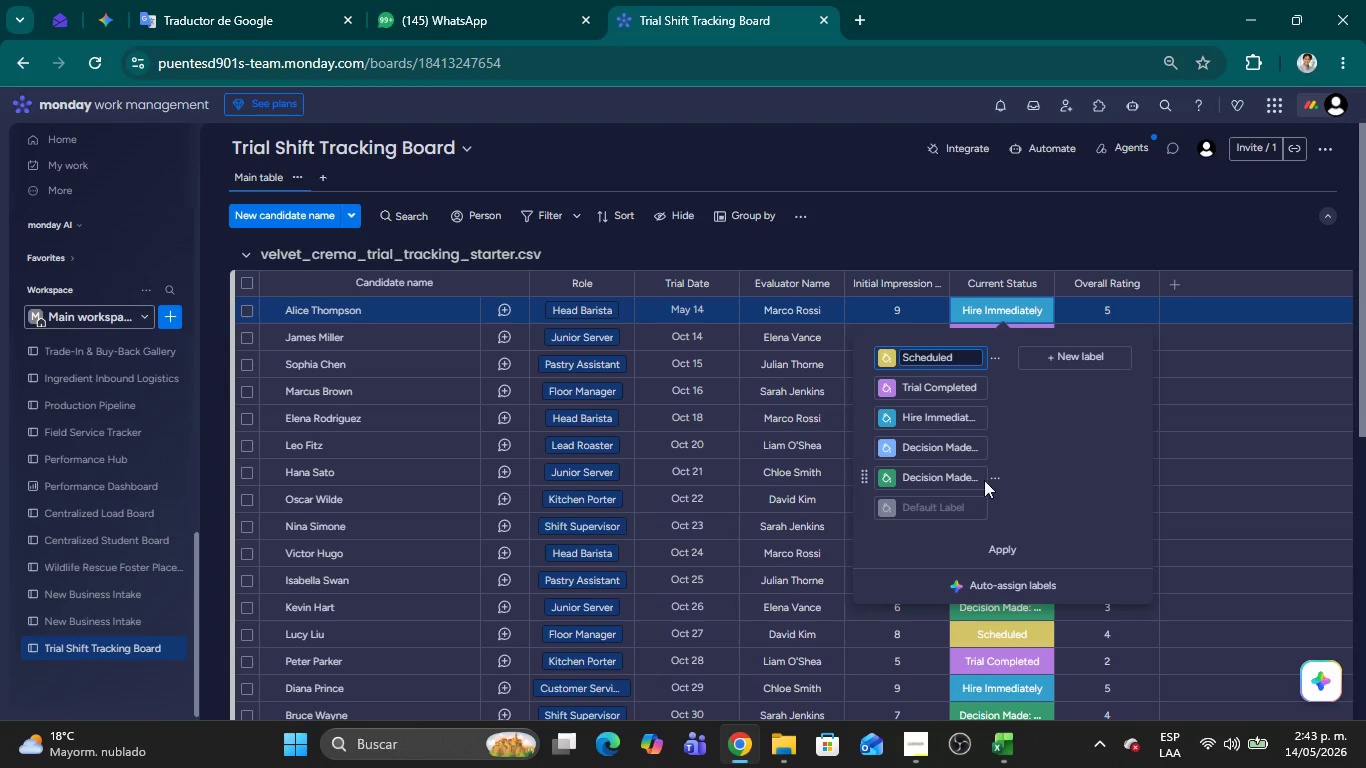 
left_click_drag(start_coordinate=[863, 451], to_coordinate=[866, 413])
 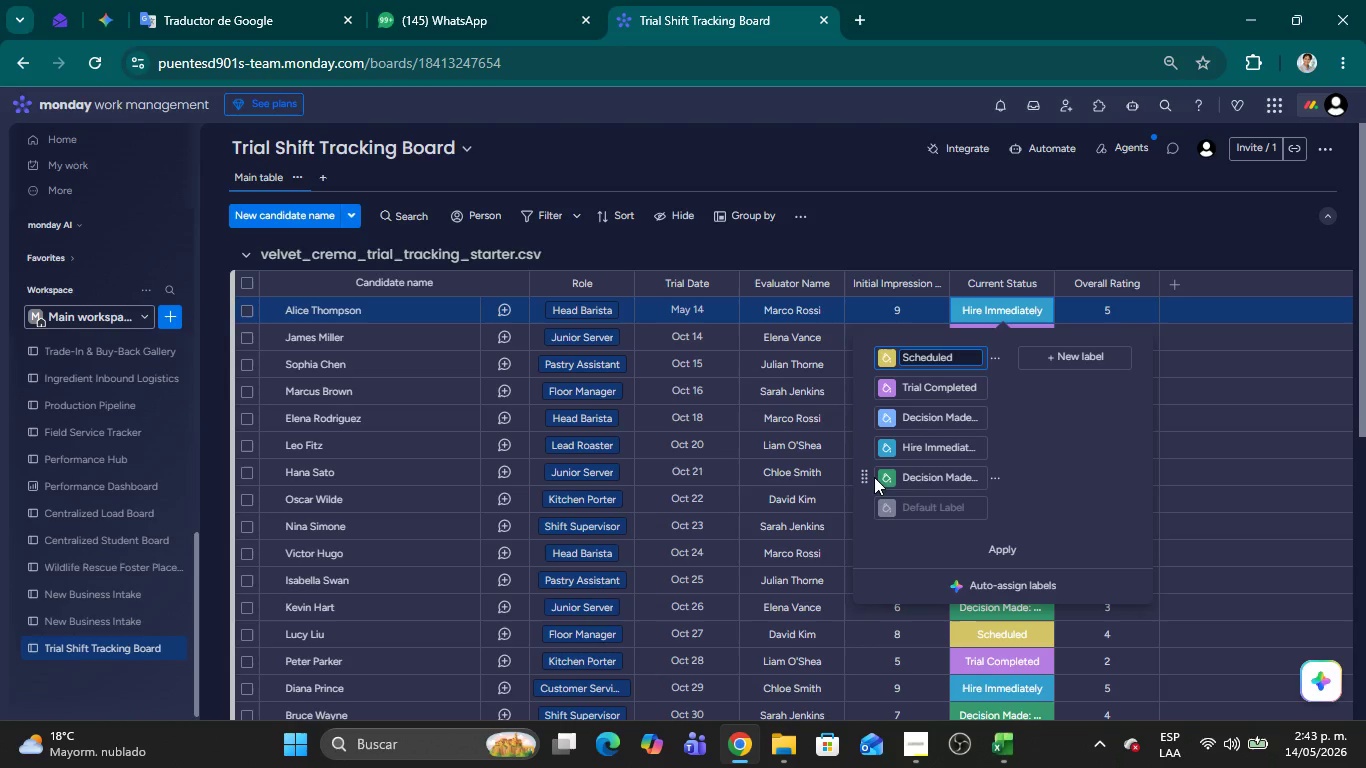 
wait(9.89)
 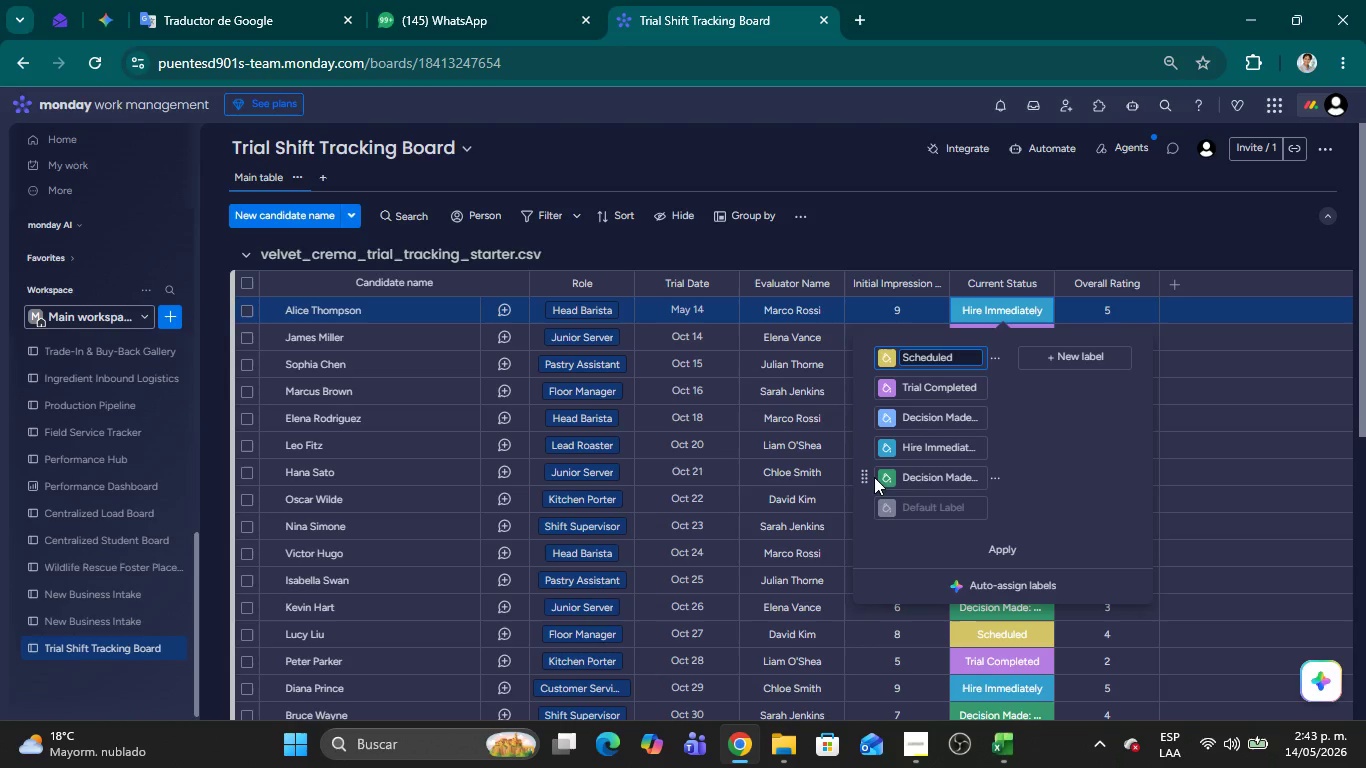 
mouse_move([917, 421])
 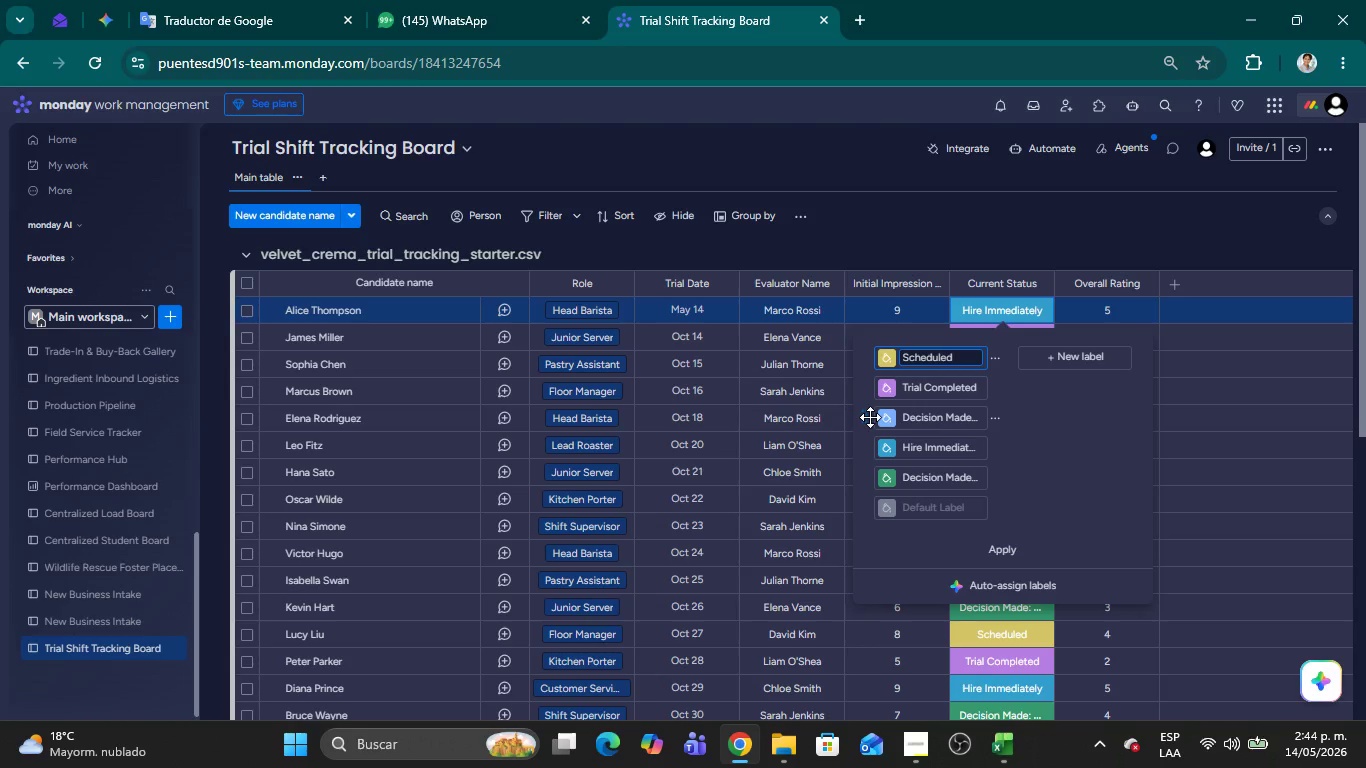 
left_click_drag(start_coordinate=[870, 417], to_coordinate=[871, 477])
 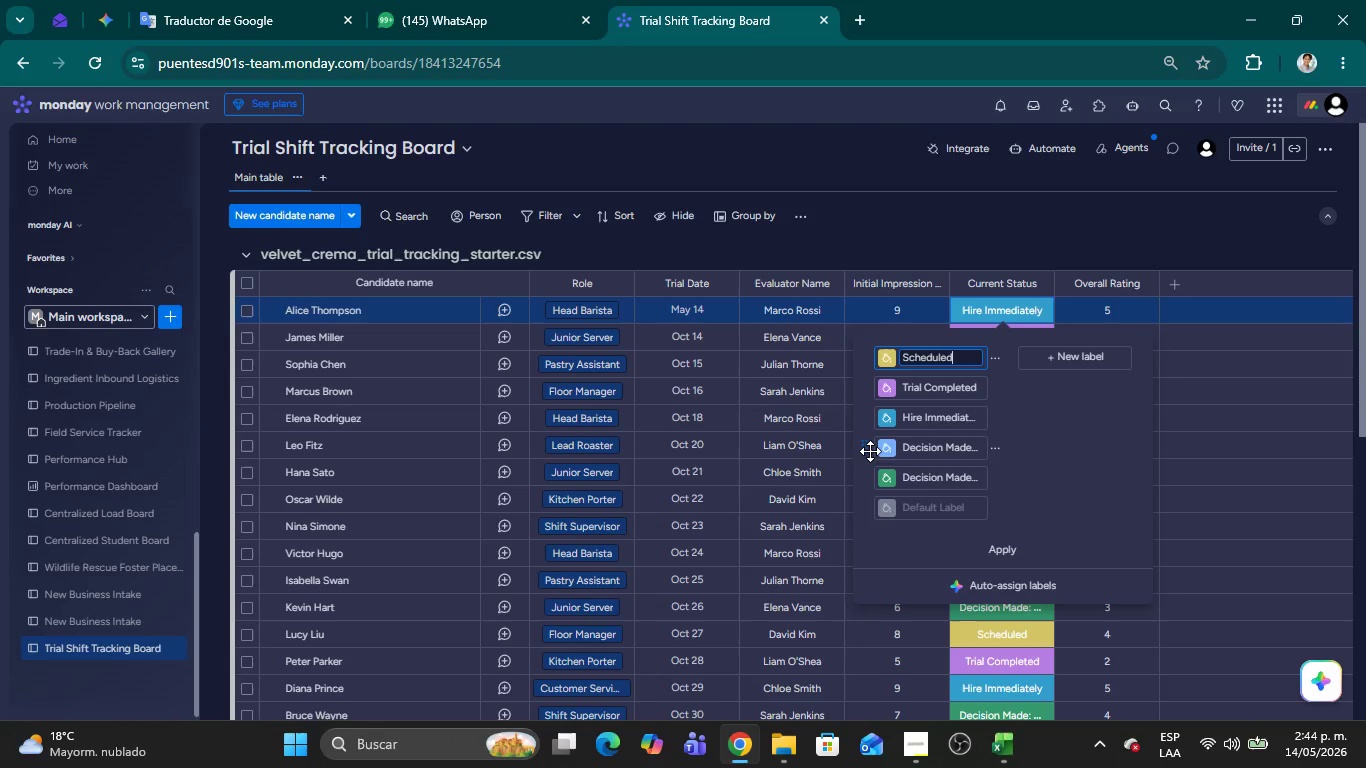 
left_click_drag(start_coordinate=[870, 451], to_coordinate=[869, 413])
 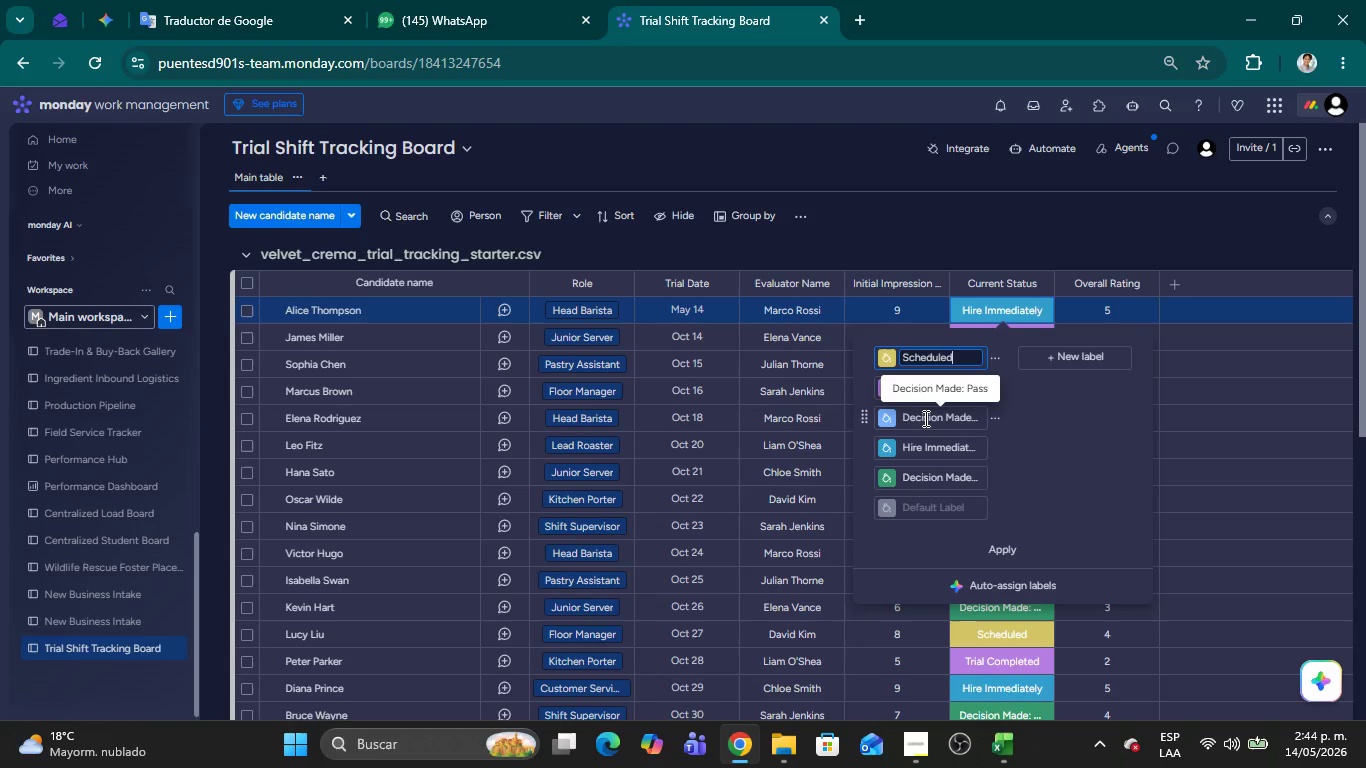 
mouse_move([892, 477])
 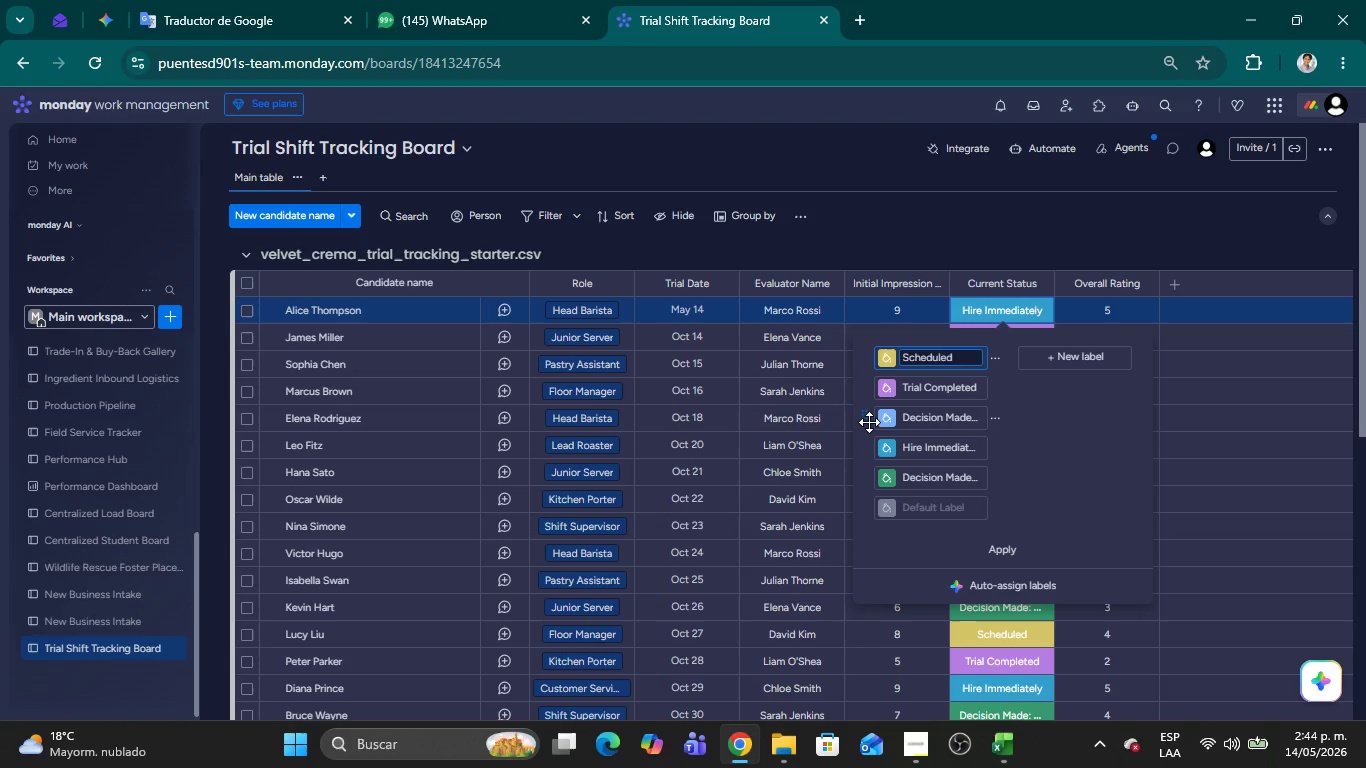 
wait(16.65)
 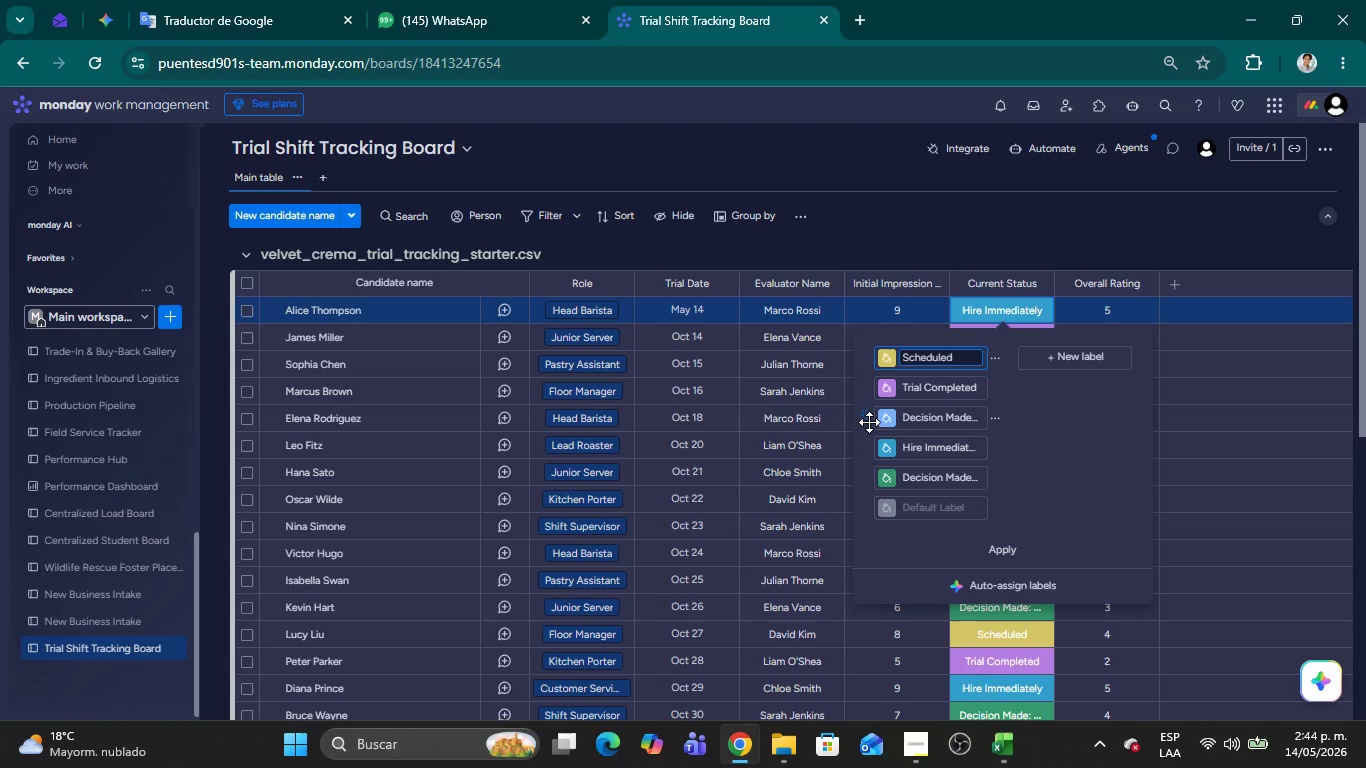 
mouse_move([900, 436])
 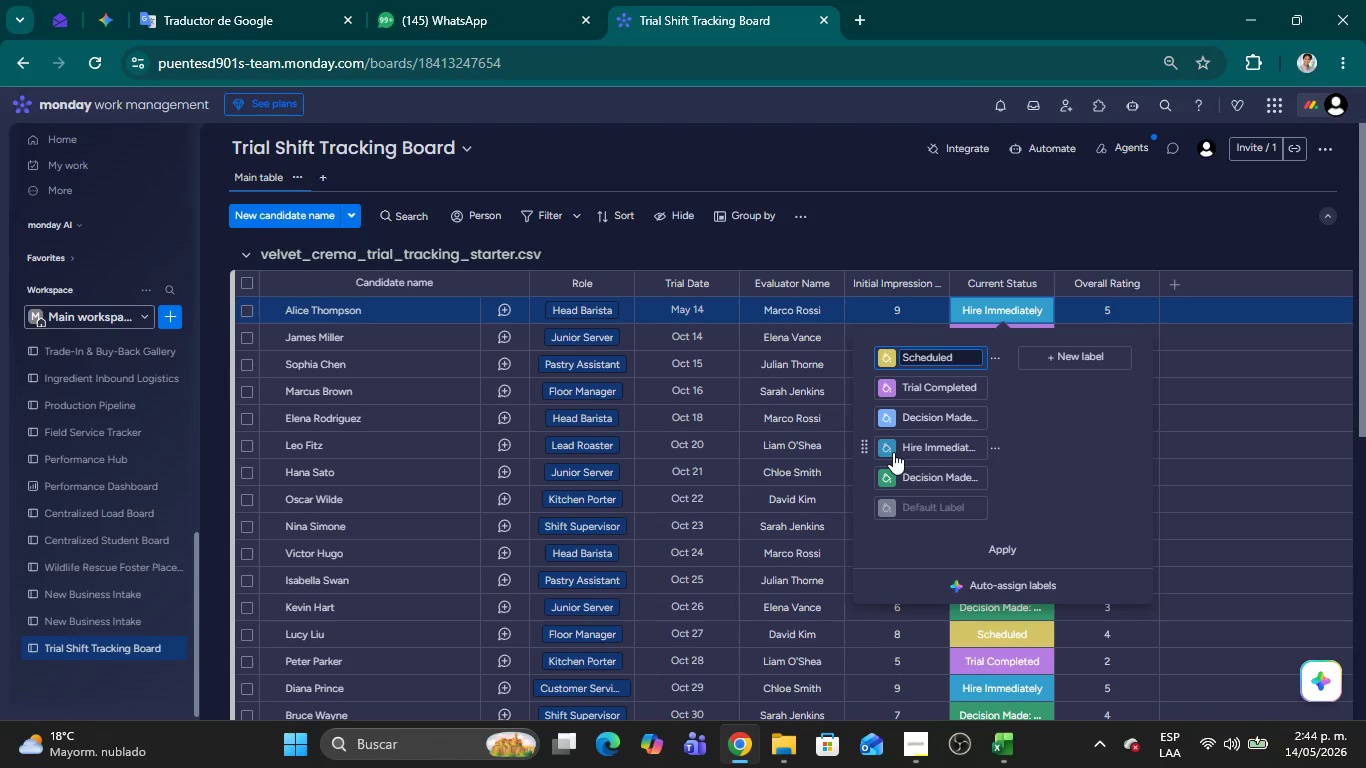 
mouse_move([925, 472])
 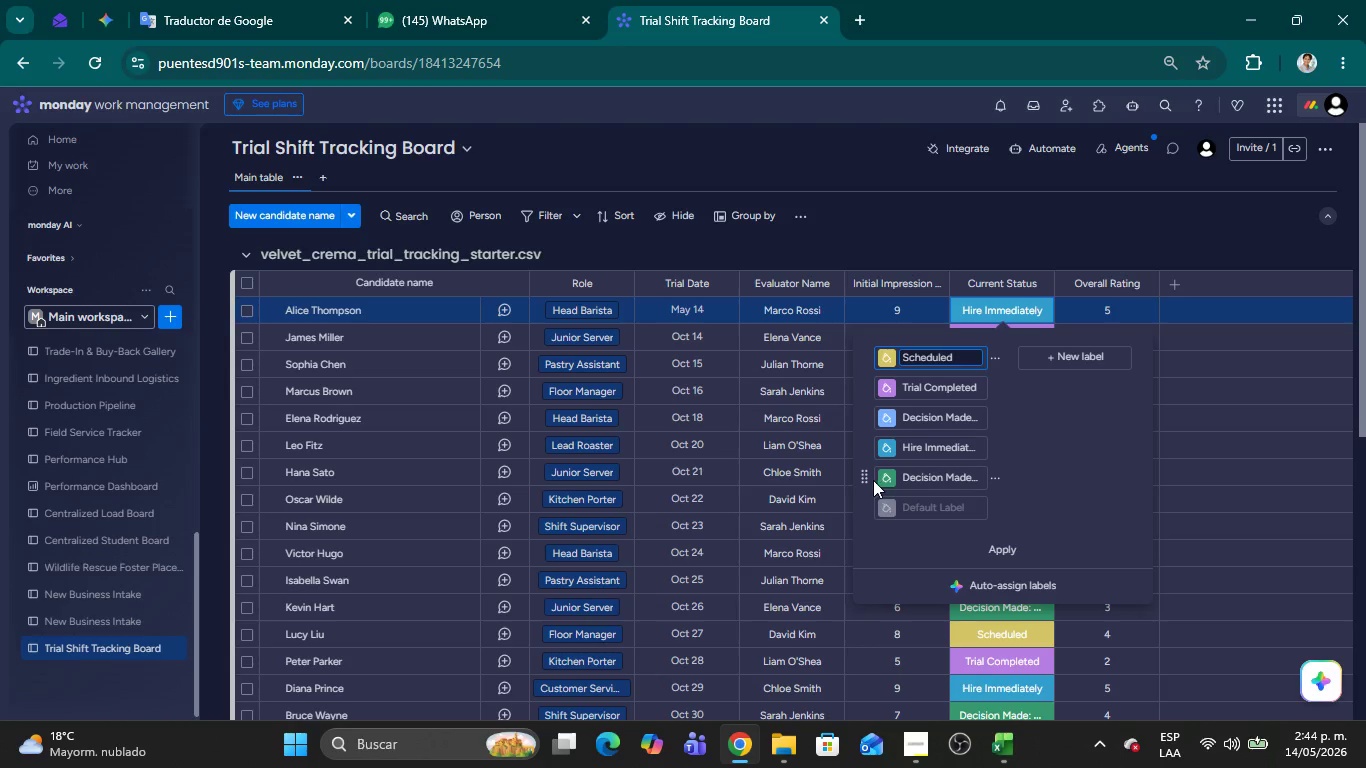 
left_click_drag(start_coordinate=[866, 479], to_coordinate=[870, 431])
 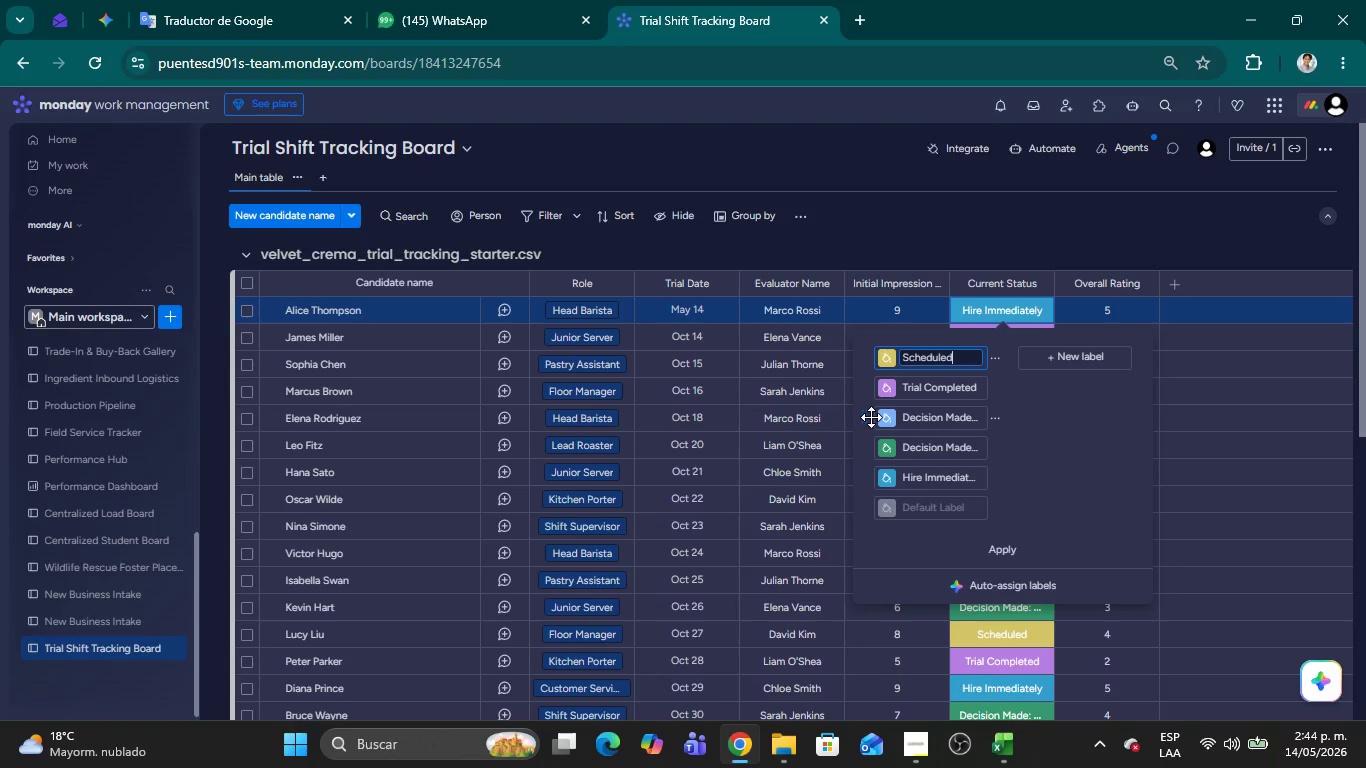 
left_click_drag(start_coordinate=[870, 417], to_coordinate=[865, 485])
 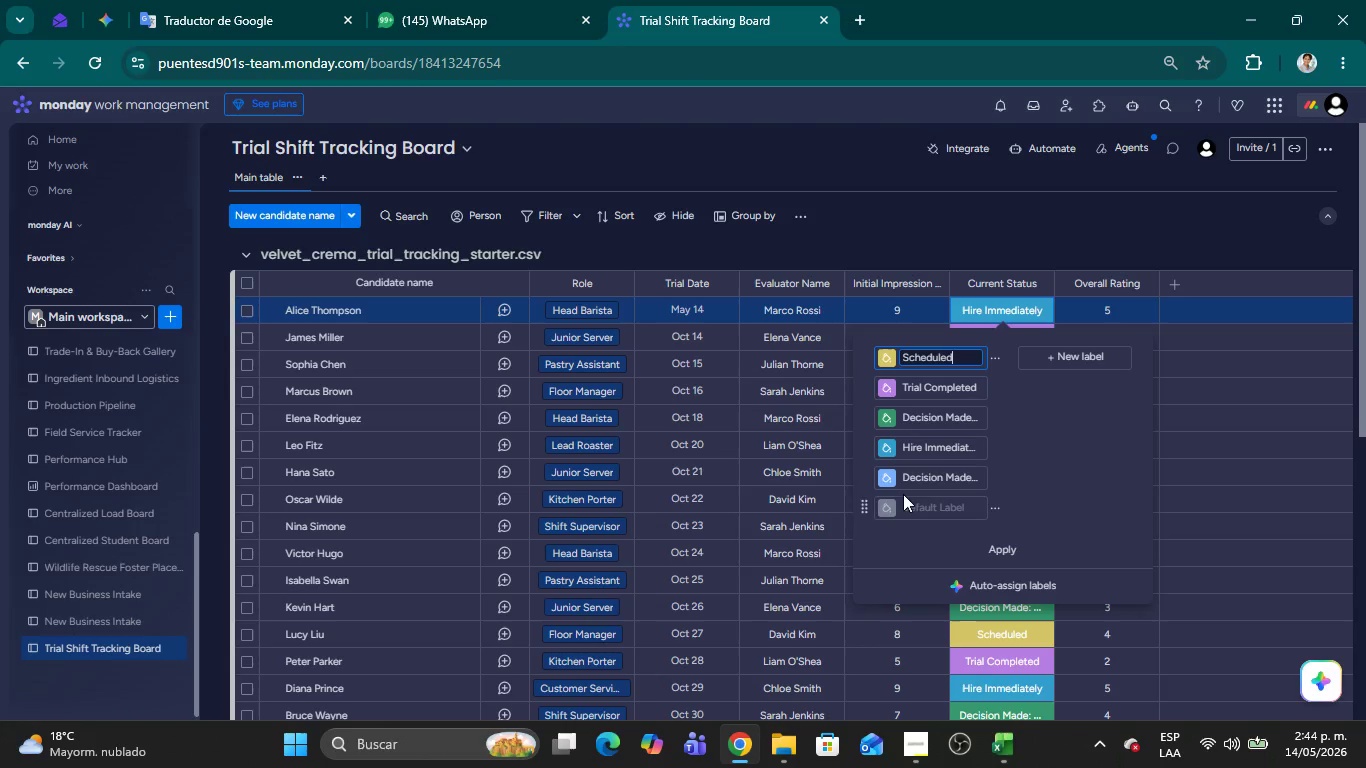 
mouse_move([931, 457])
 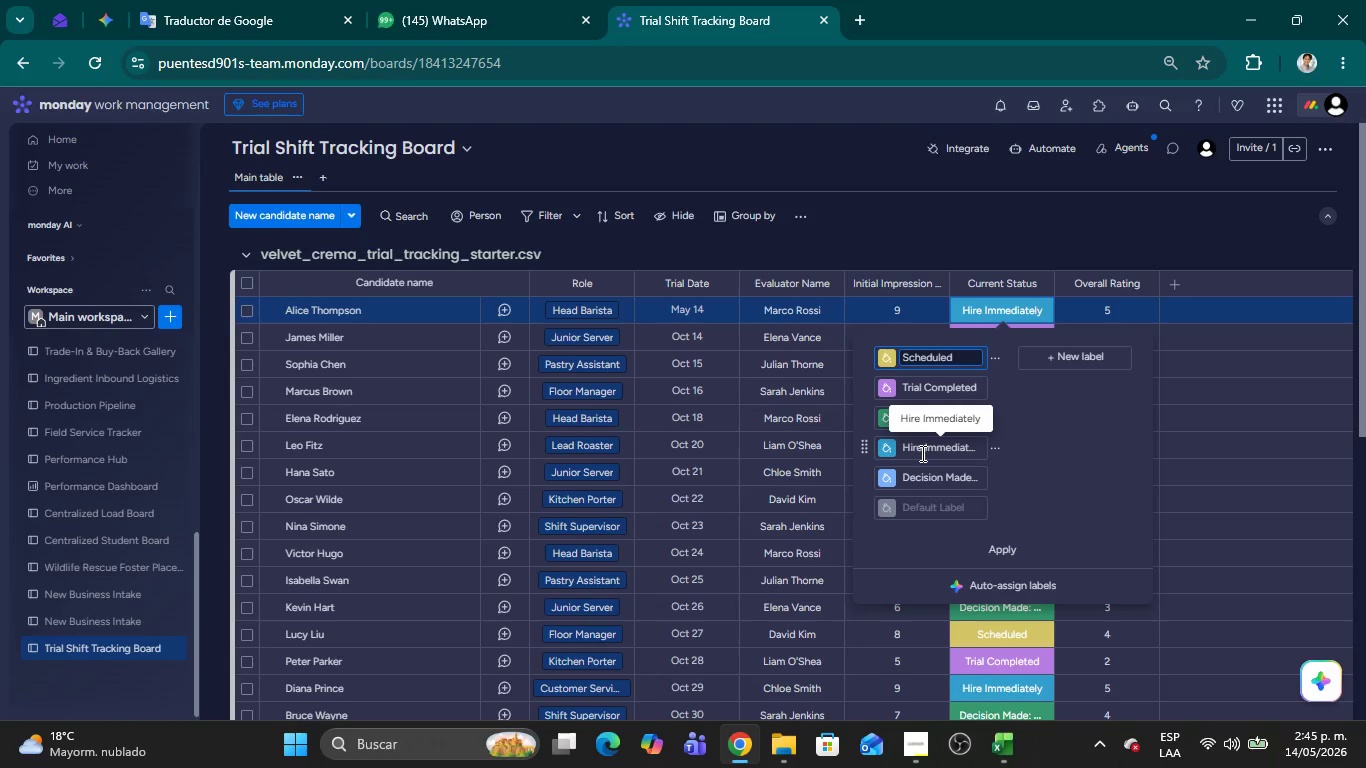 
wait(16.98)
 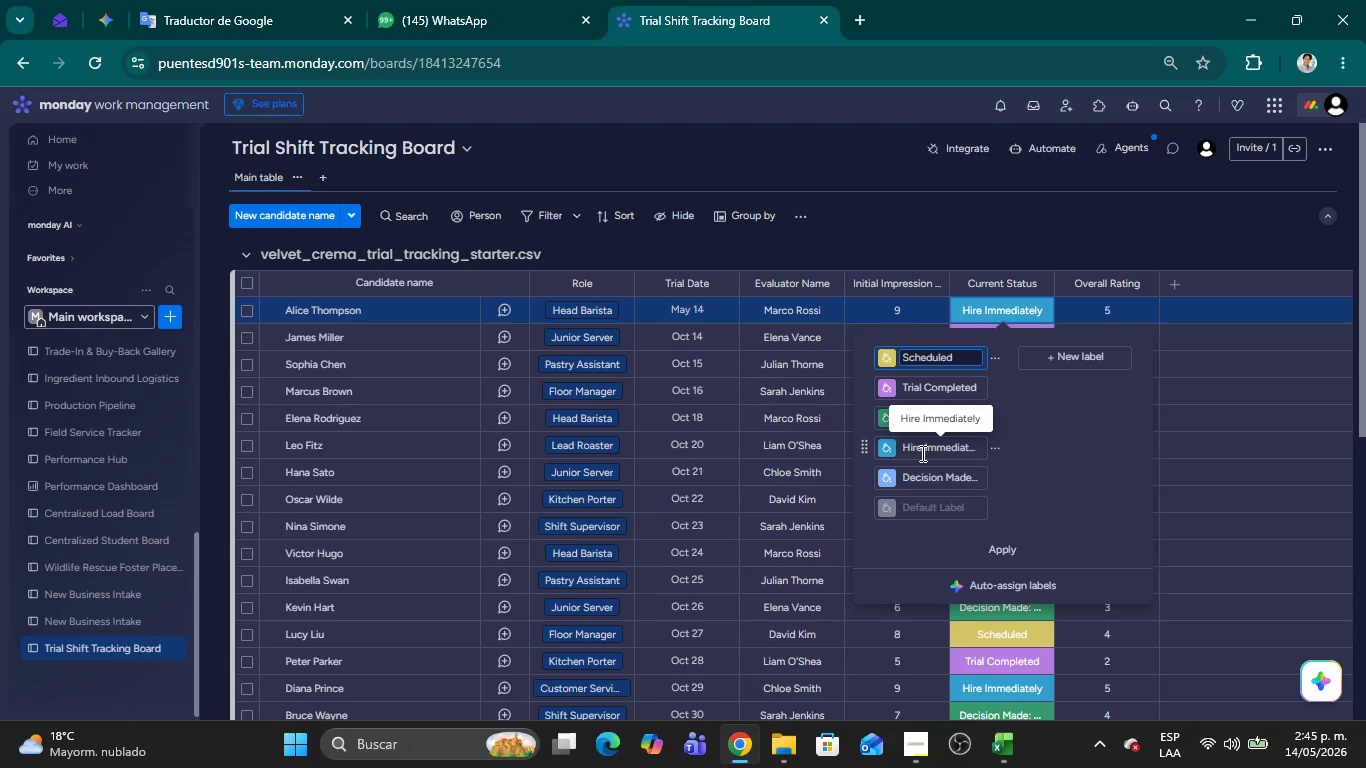 
left_click([883, 365])
 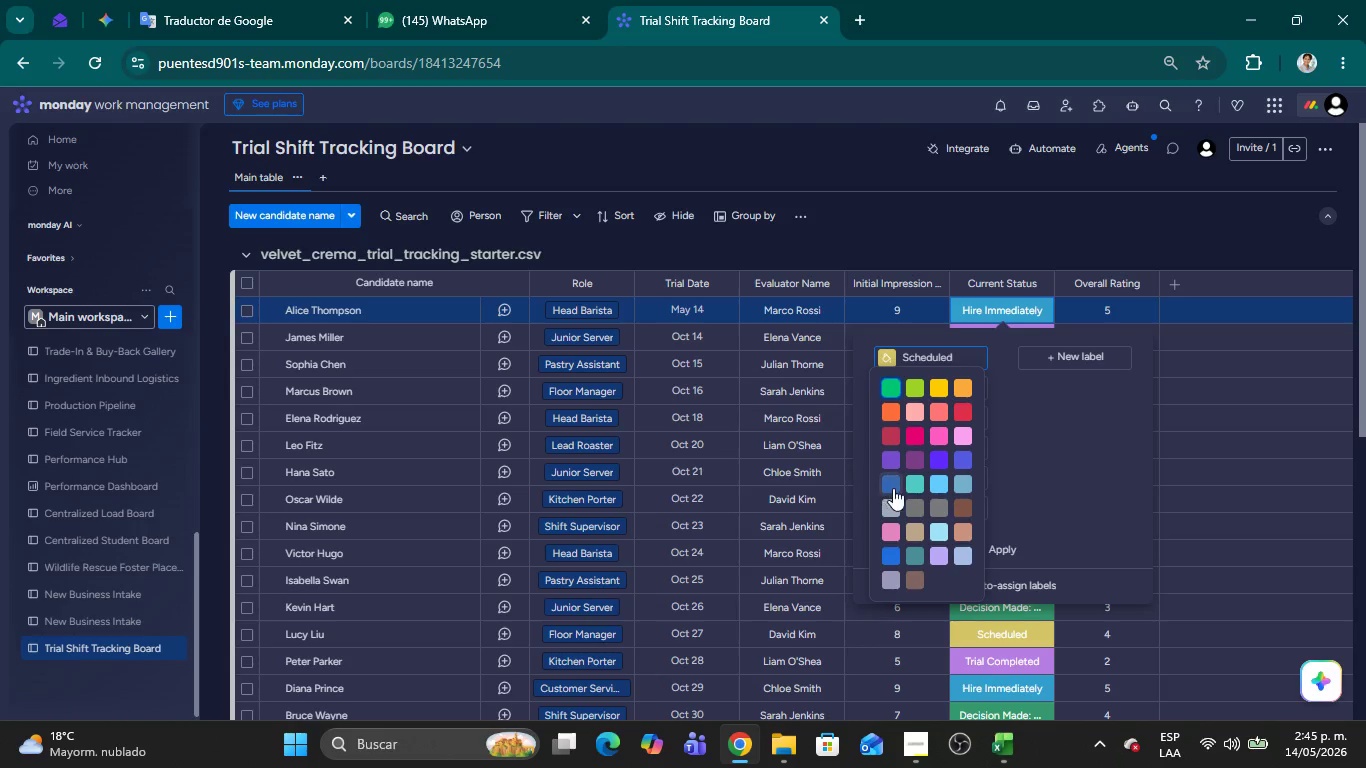 
left_click([885, 550])
 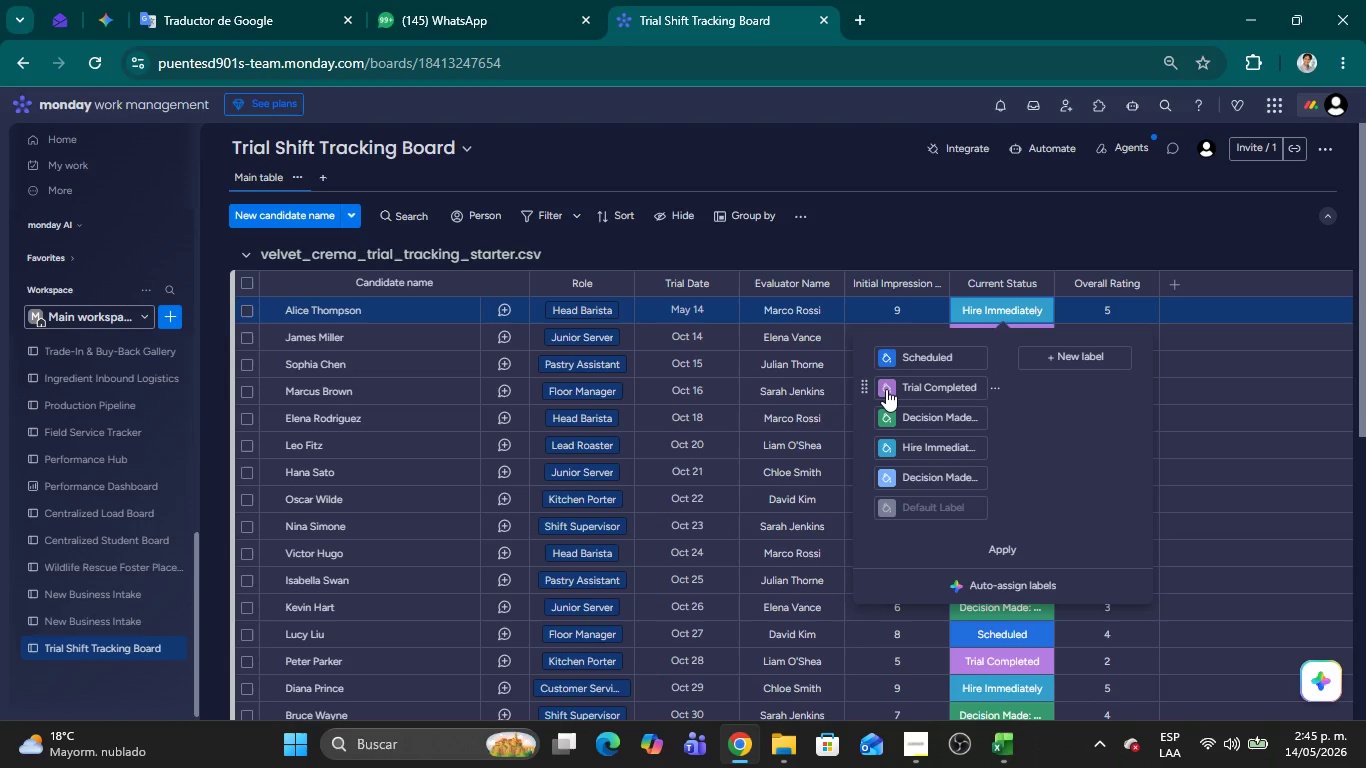 
left_click([886, 389])
 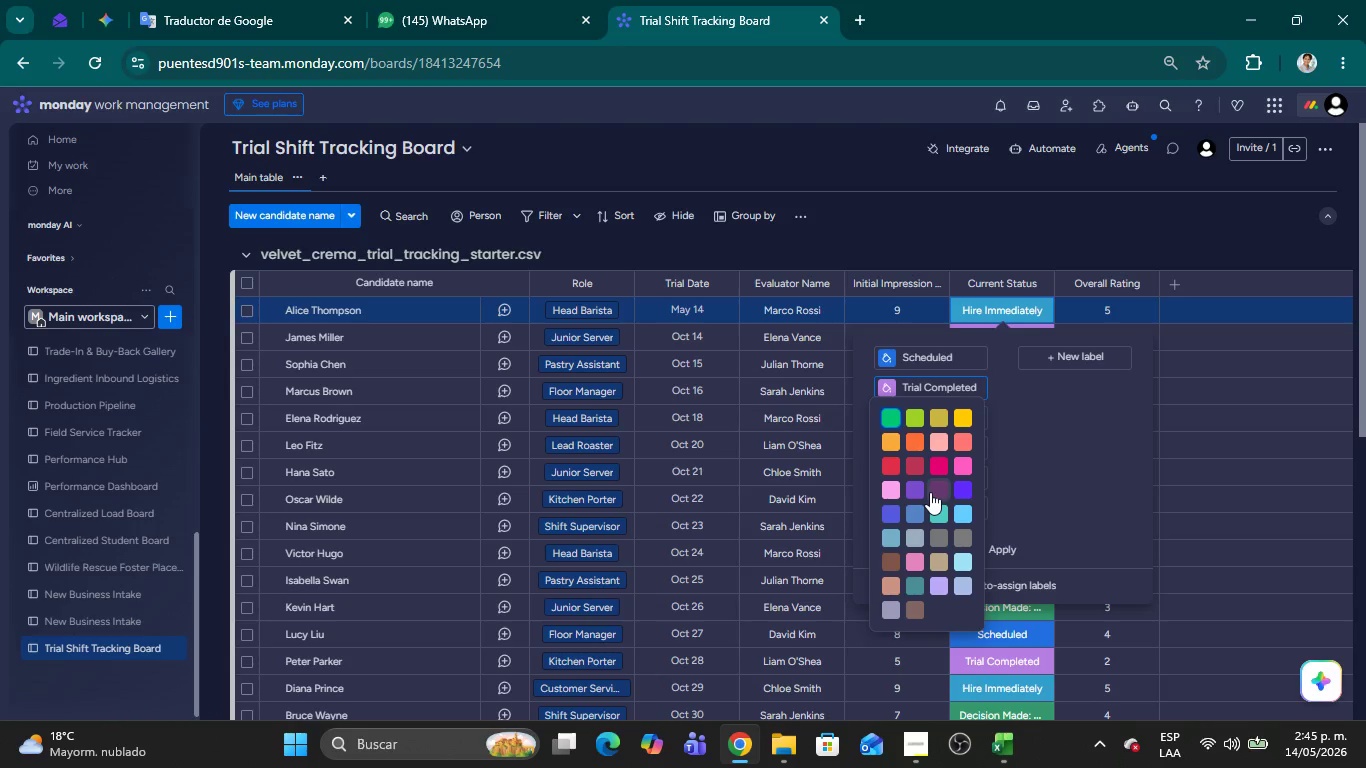 
left_click([915, 494])
 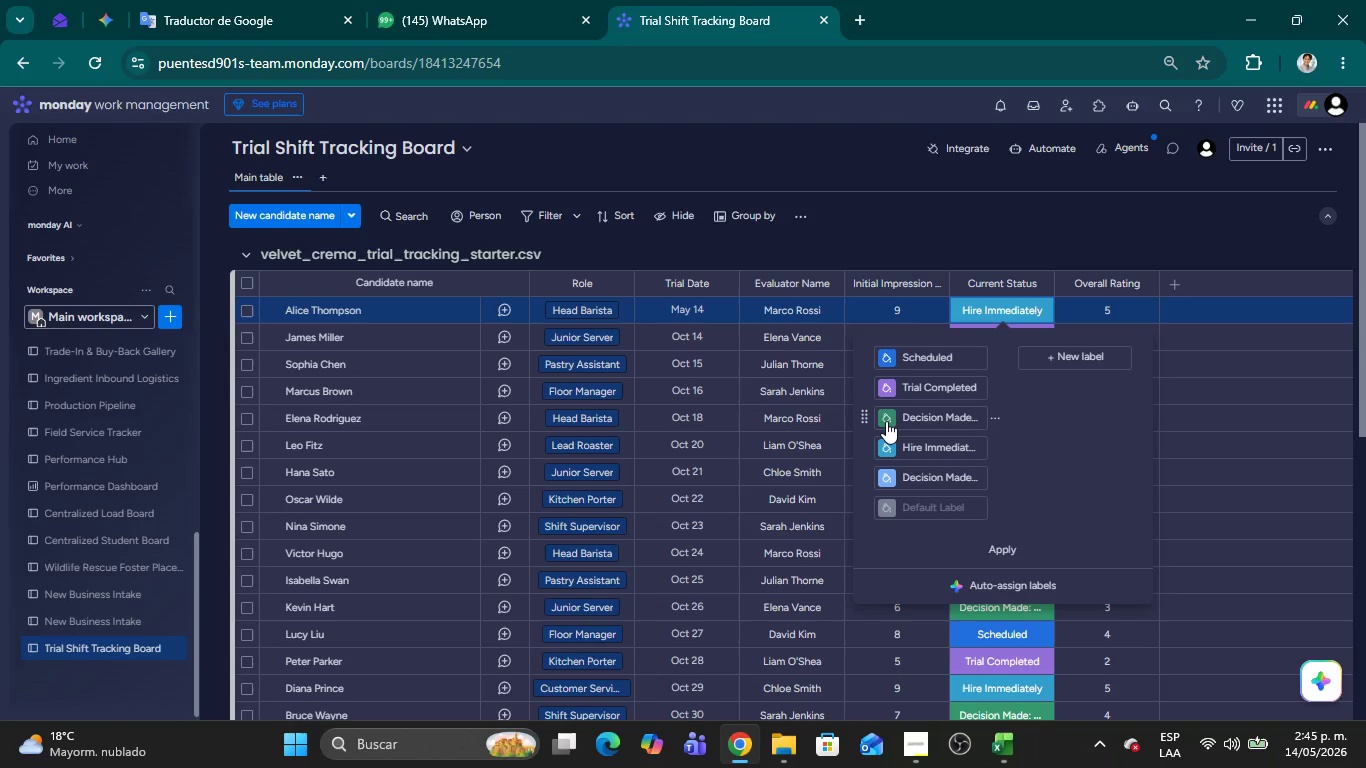 
mouse_move([921, 418])
 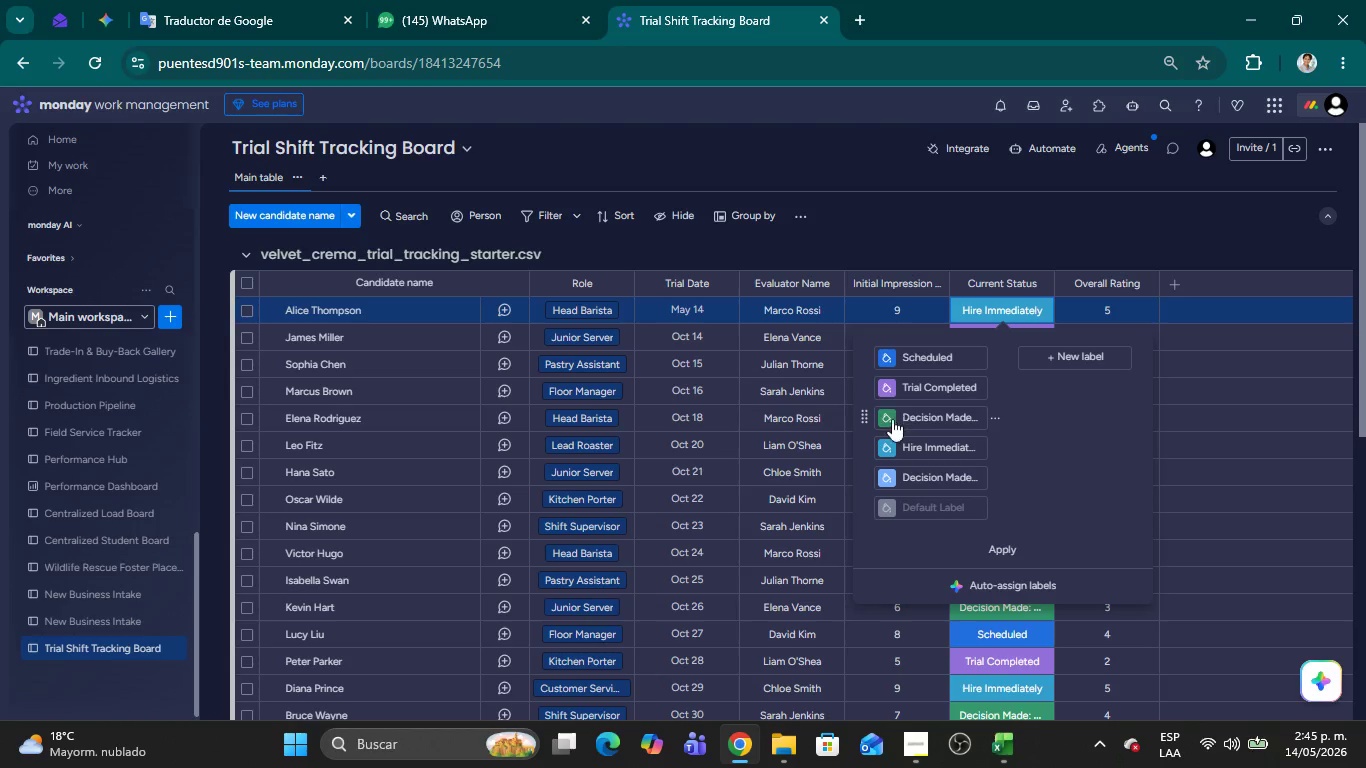 
left_click([884, 420])
 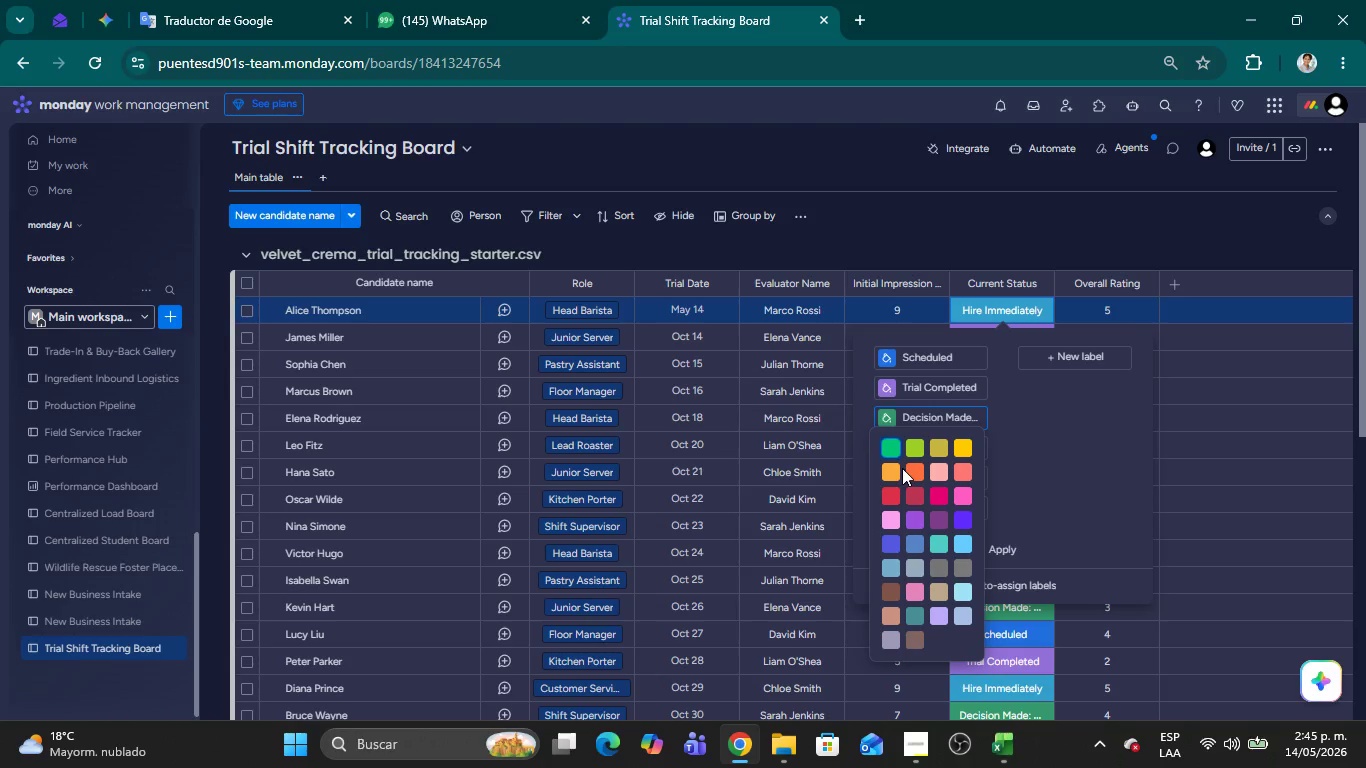 
left_click([962, 454])
 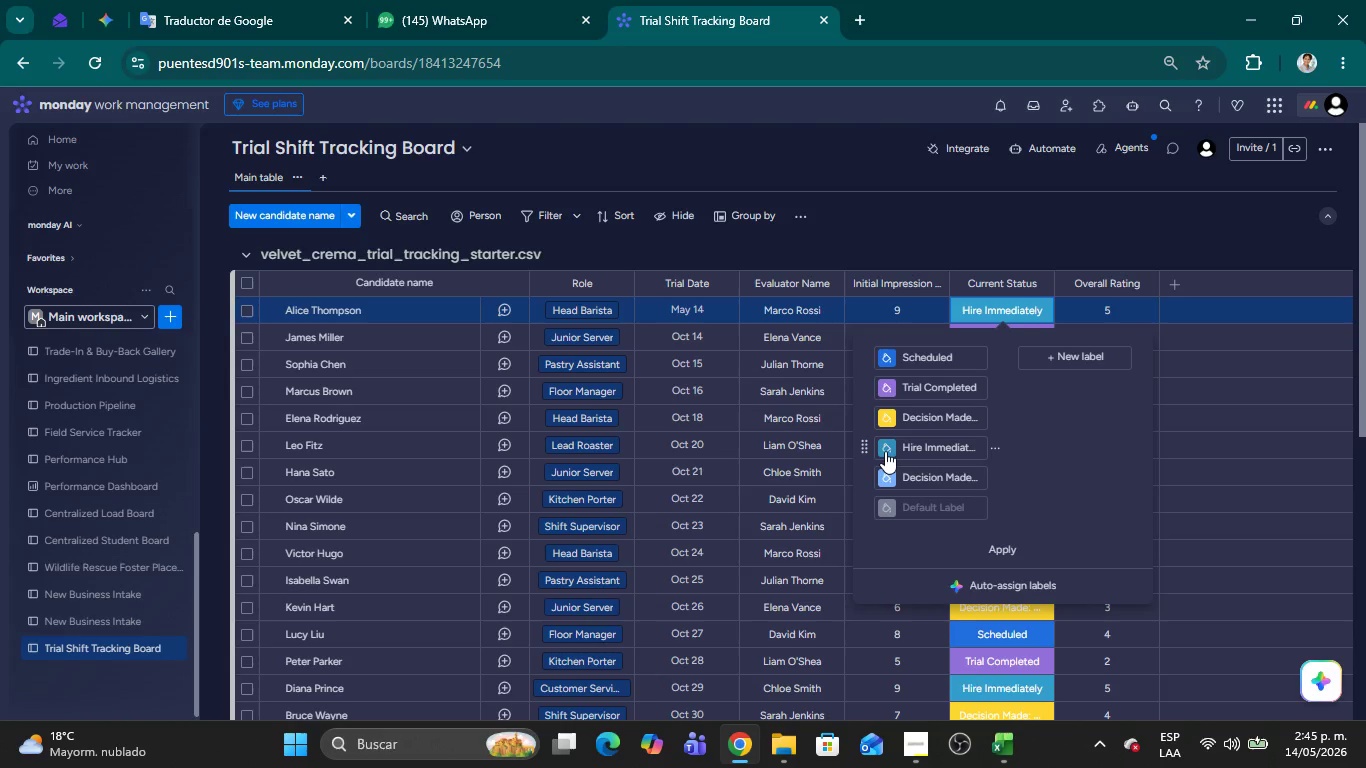 
left_click([885, 451])
 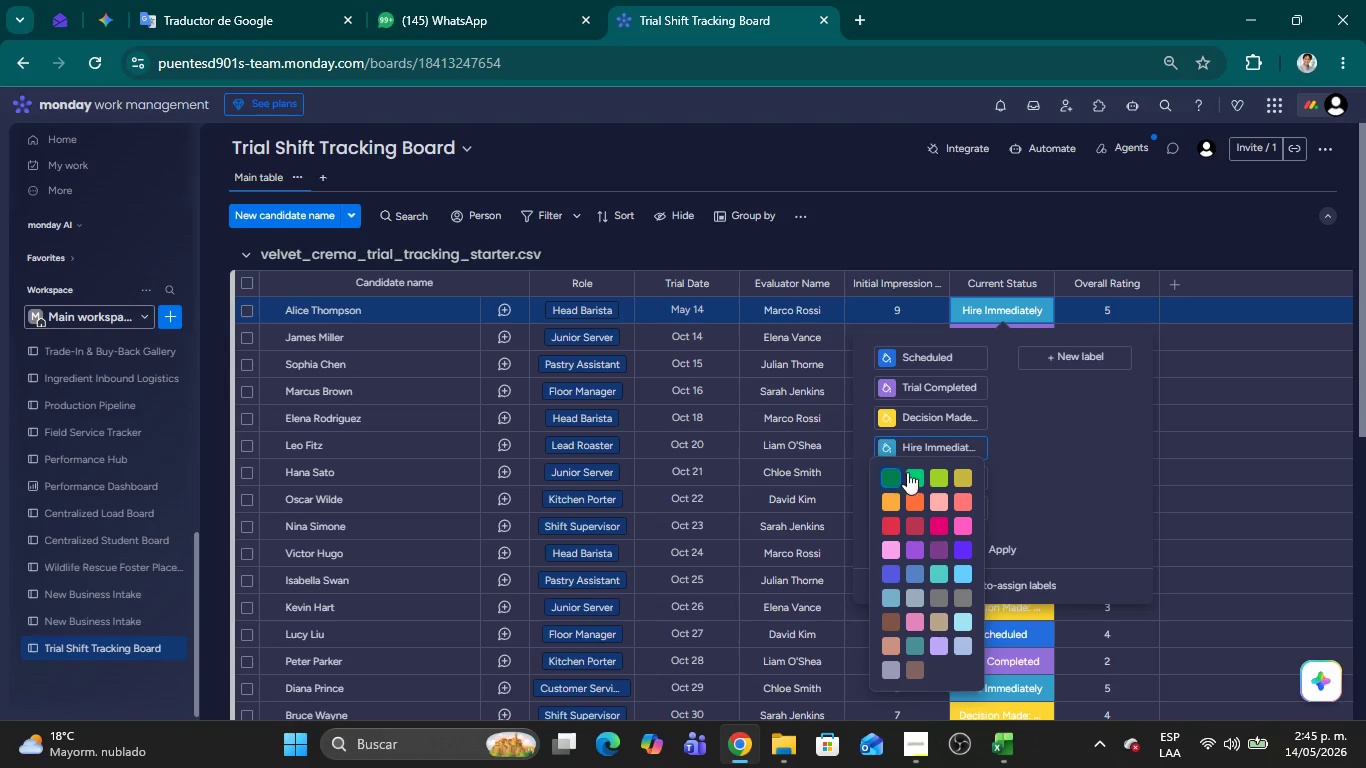 
left_click([908, 472])
 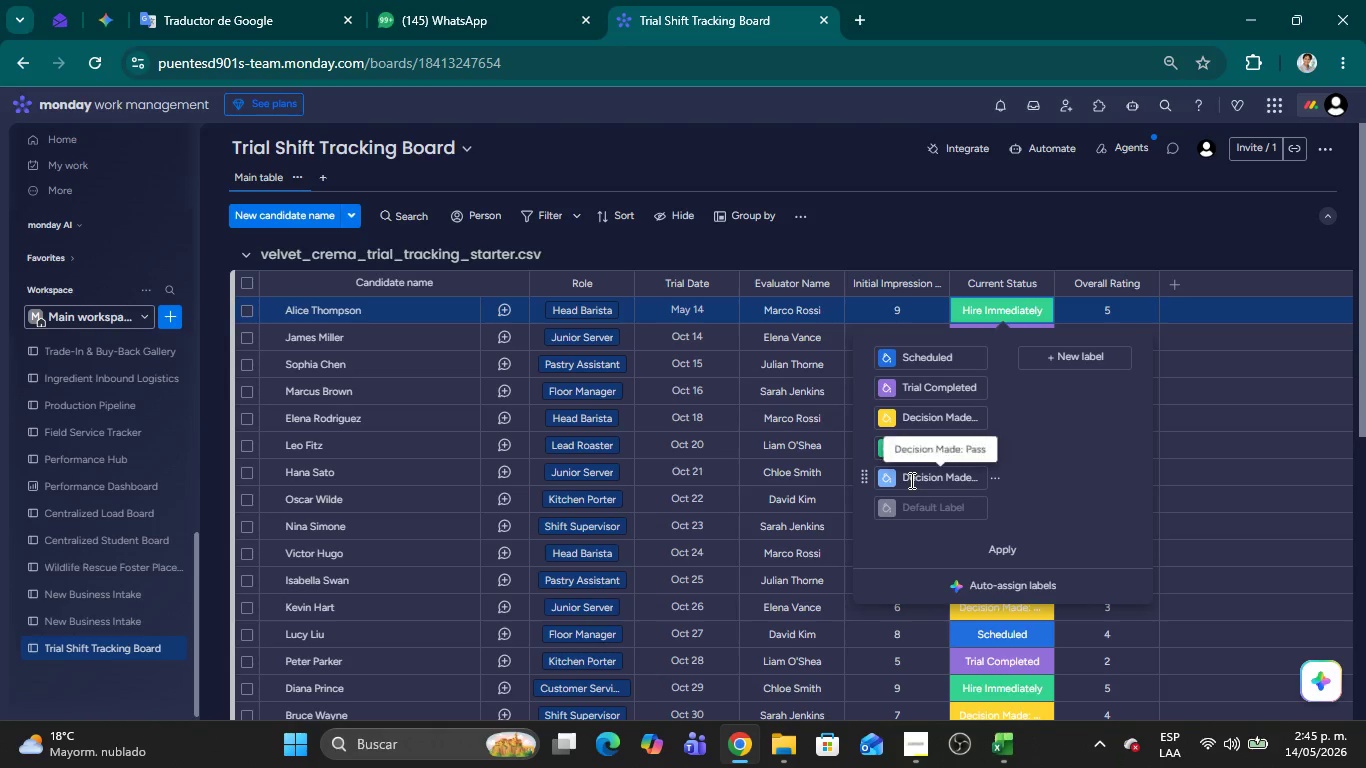 
wait(6.76)
 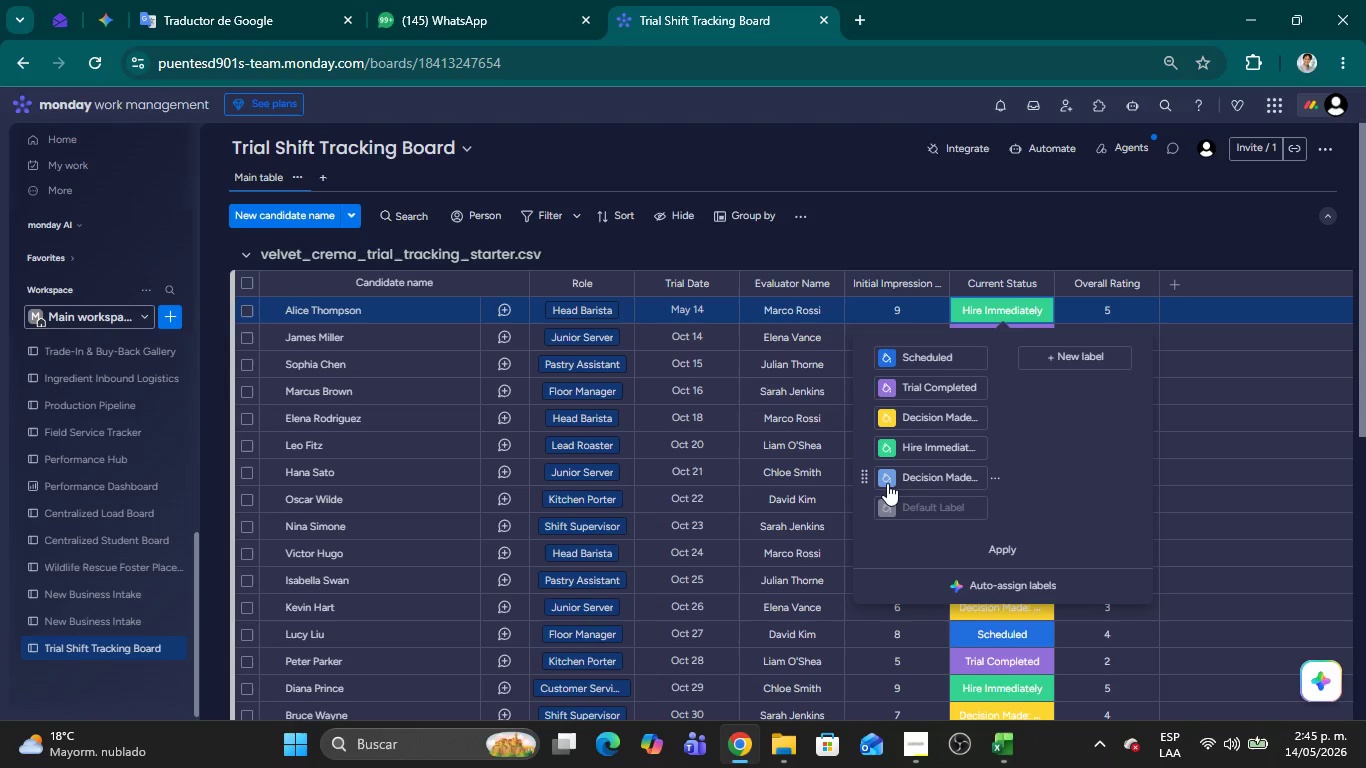 
left_click([892, 480])
 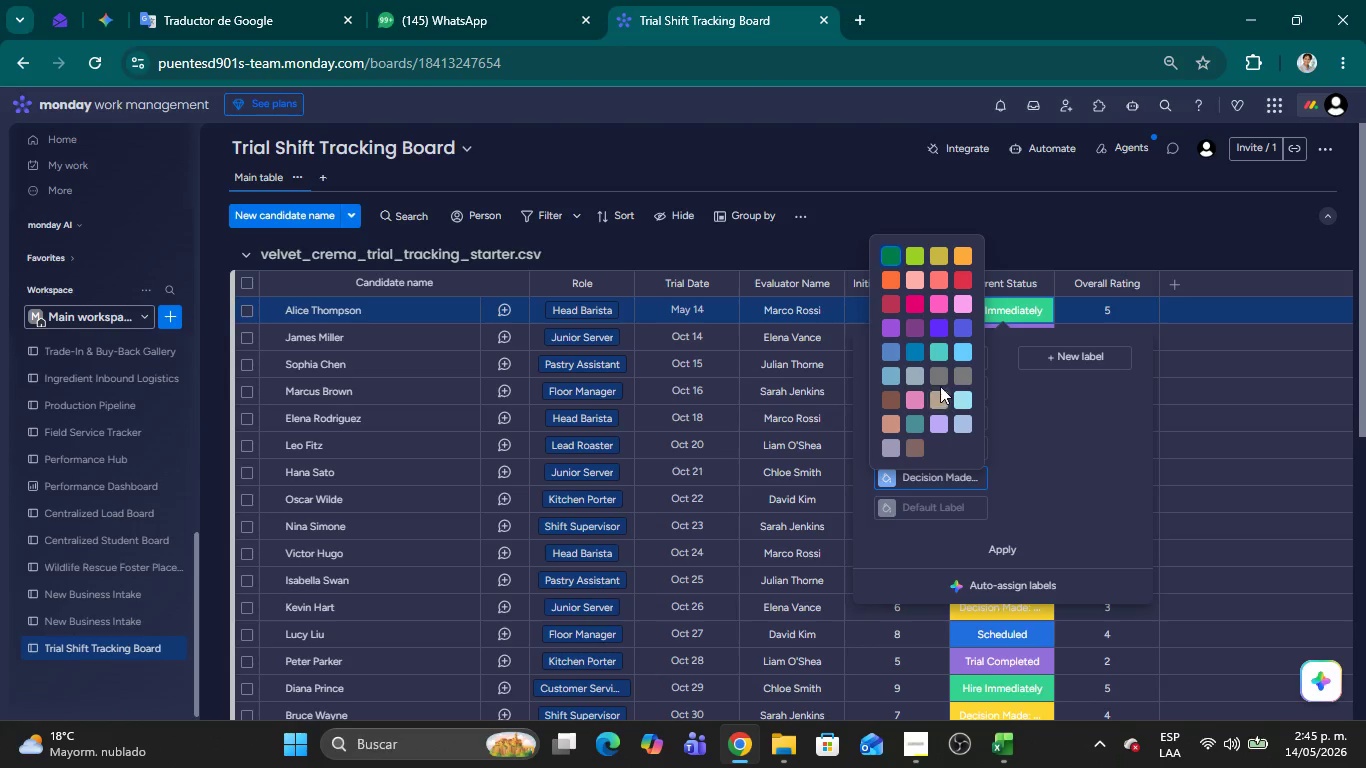 
left_click([951, 378])
 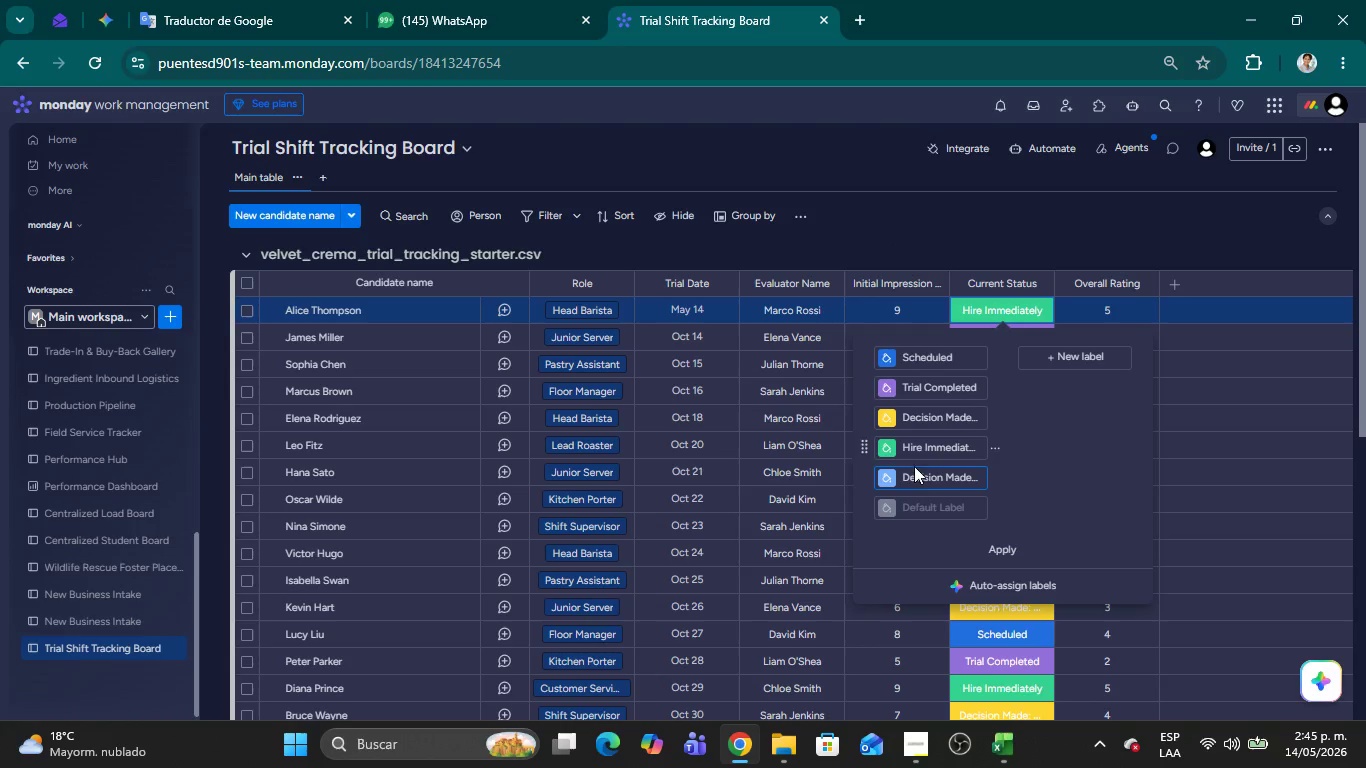 
left_click([883, 478])
 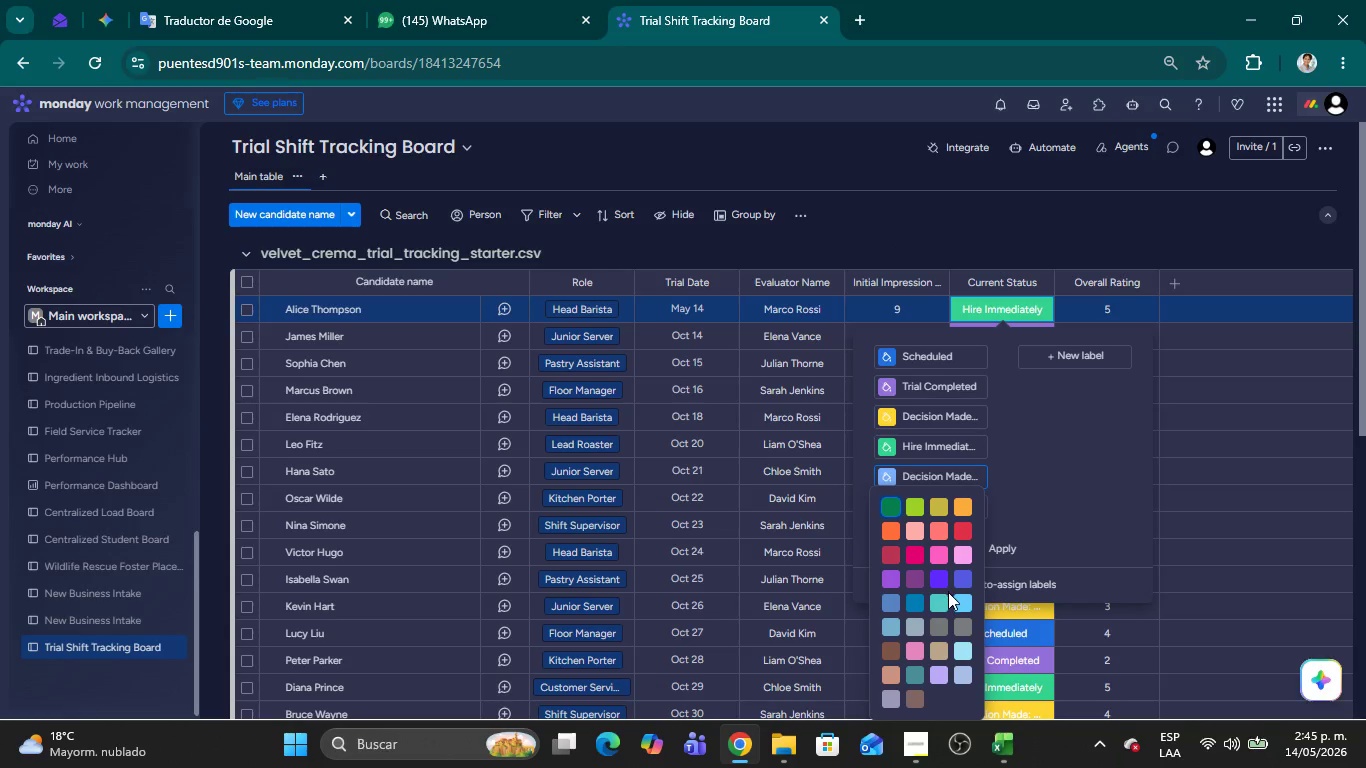 
left_click([940, 619])
 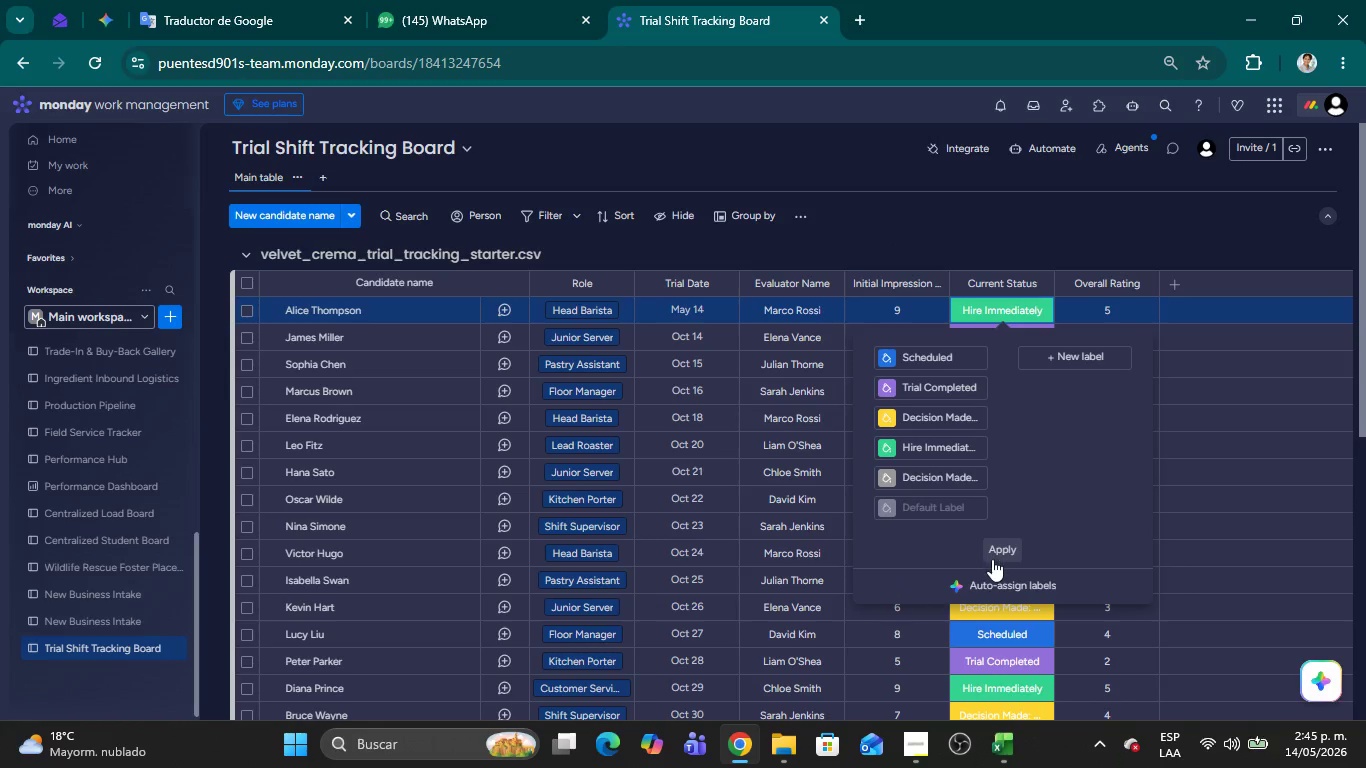 
left_click([992, 558])
 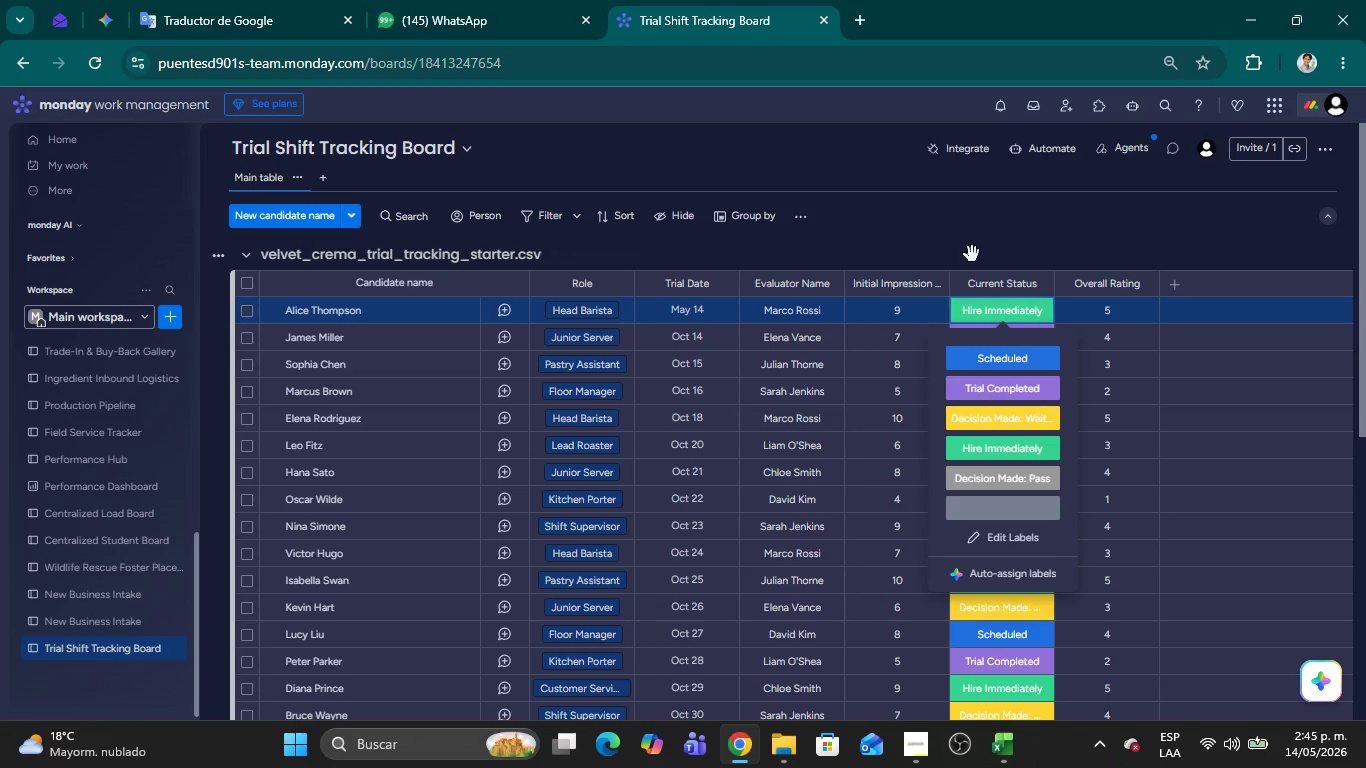 
left_click([973, 246])
 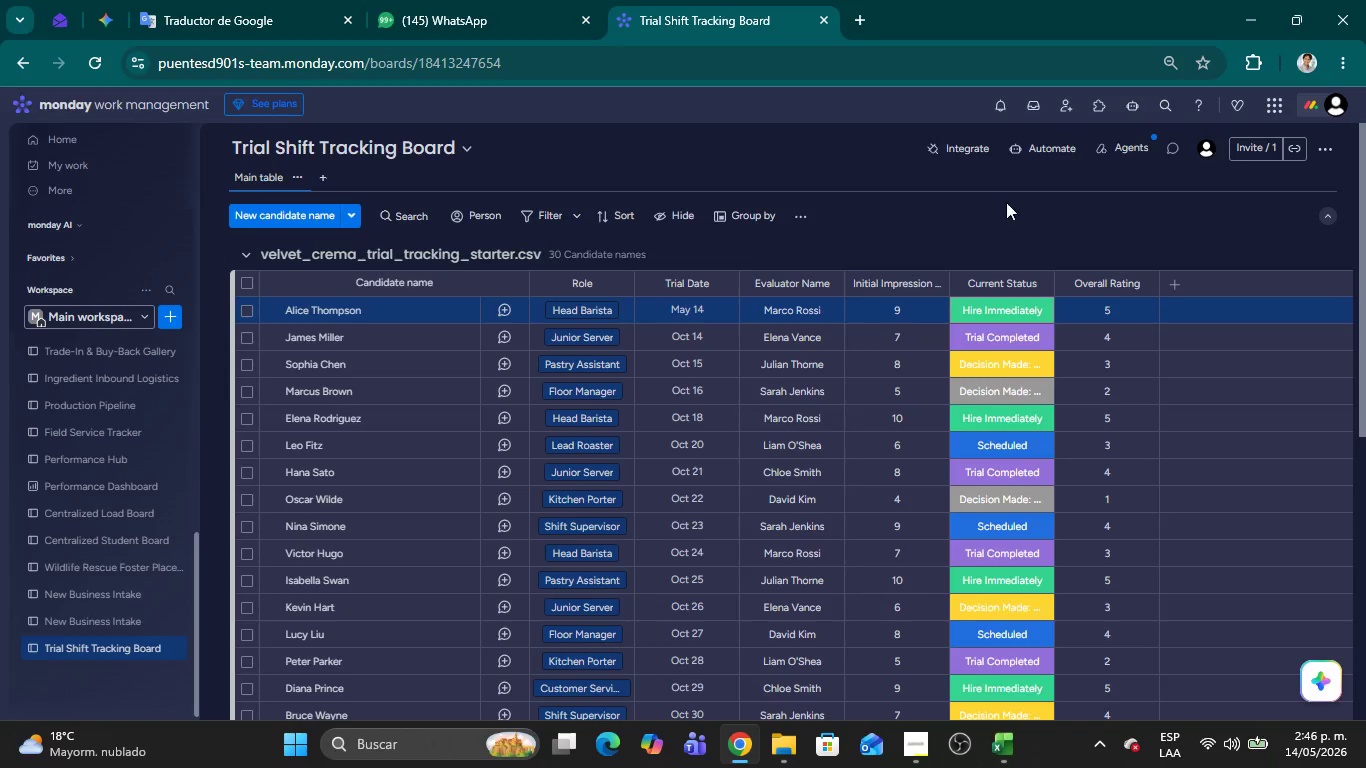 
left_click([1007, 203])
 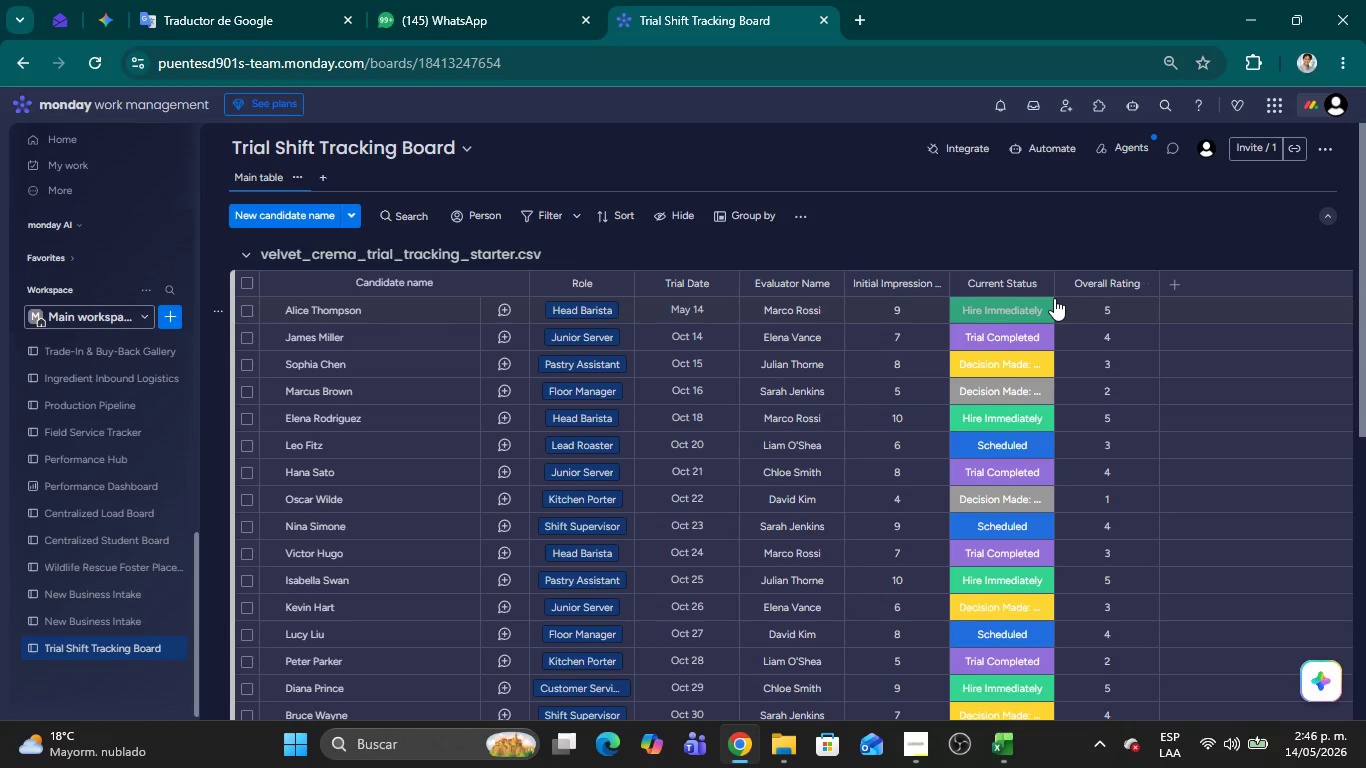 
left_click_drag(start_coordinate=[1054, 283], to_coordinate=[1151, 279])
 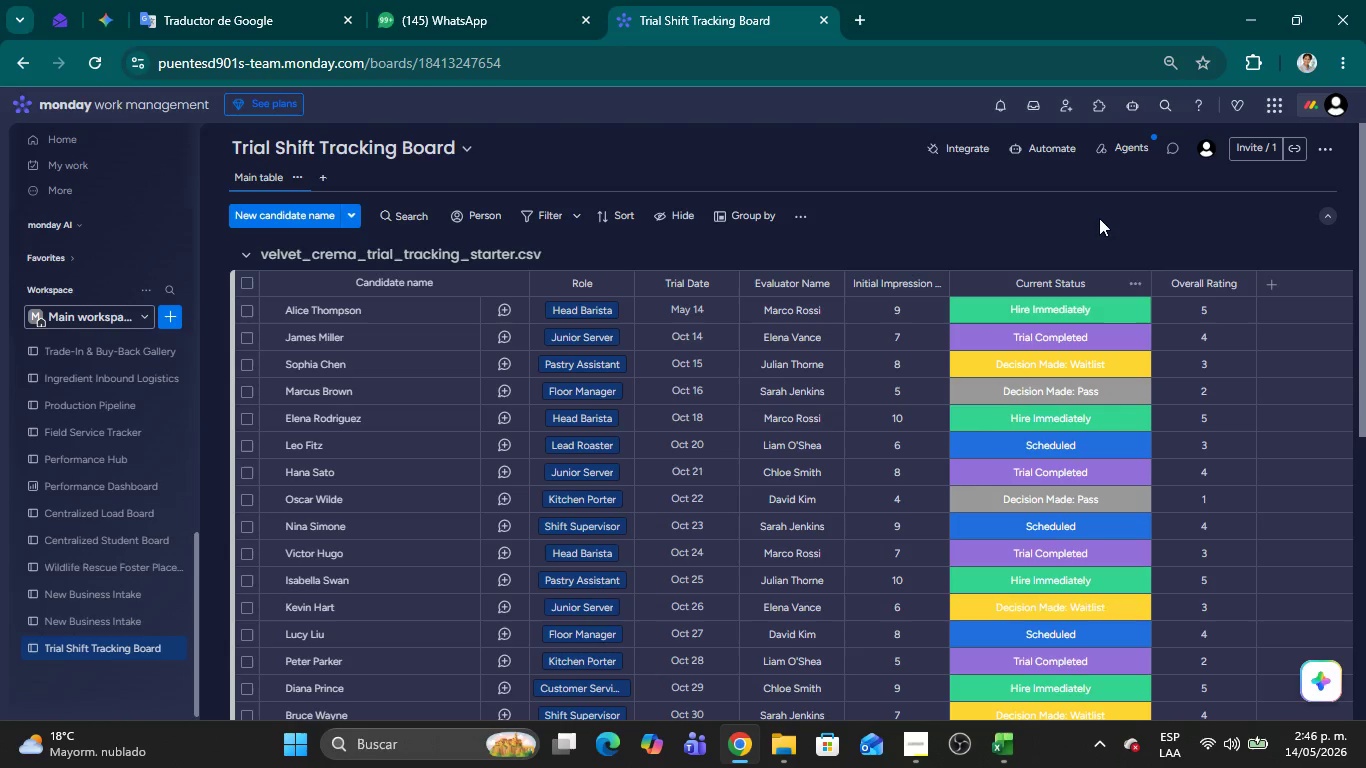 
left_click([1099, 218])
 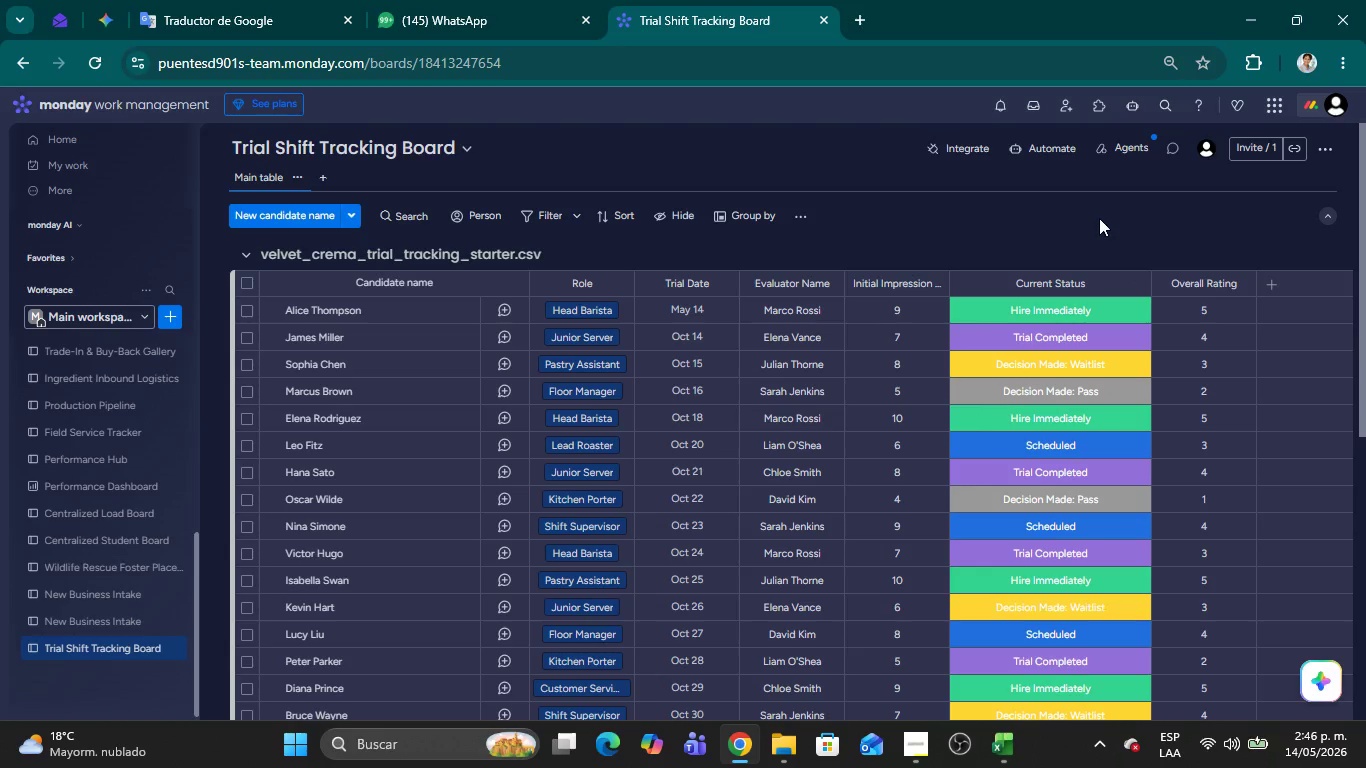 
wait(8.23)
 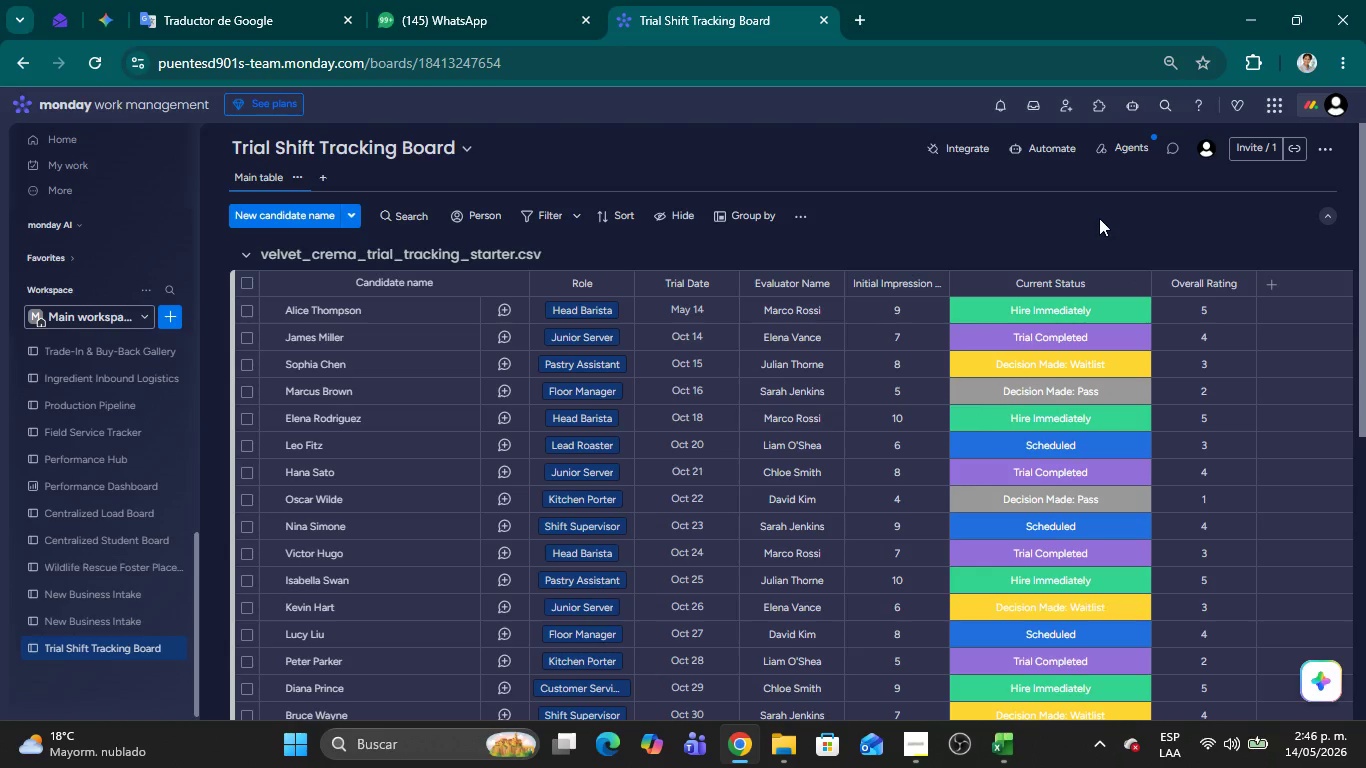 
scroll: coordinate [1193, 381], scroll_direction: up, amount: 9.0
 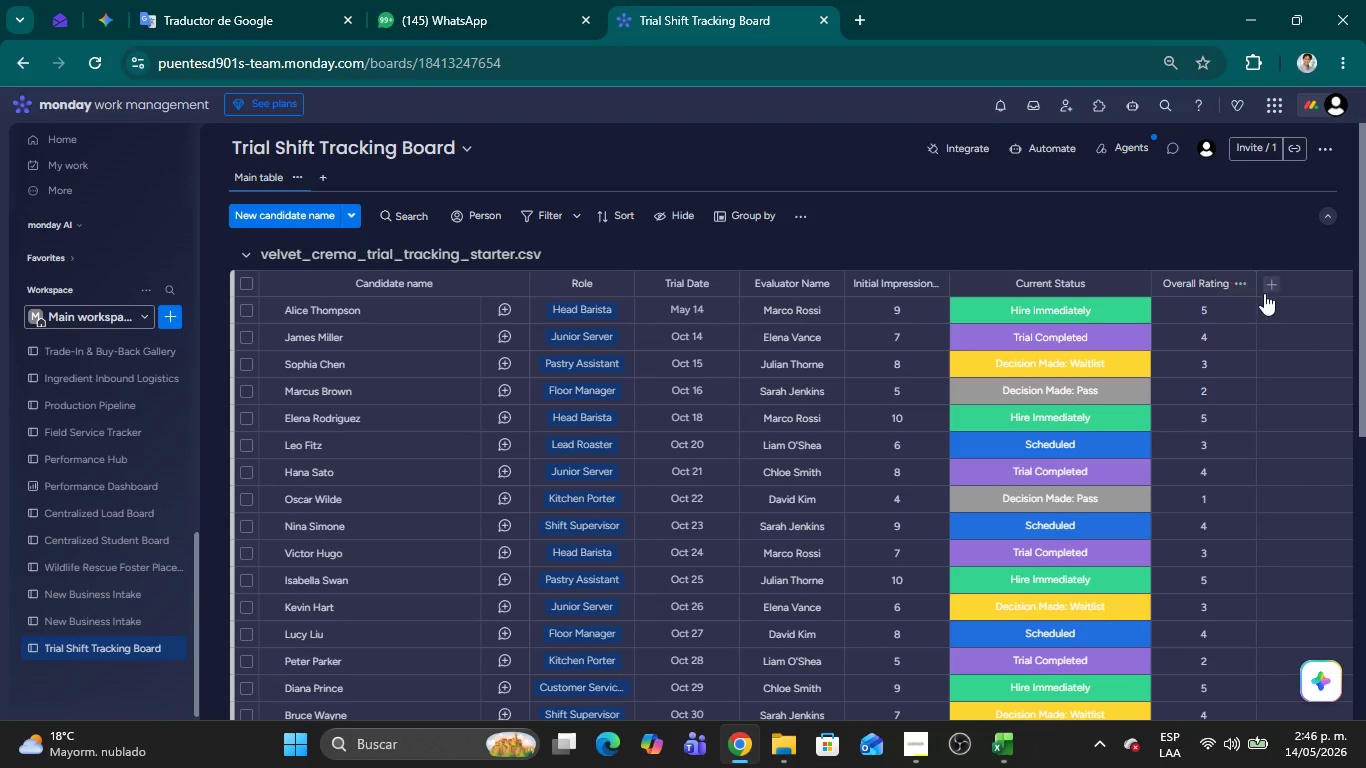 
left_click([1280, 285])
 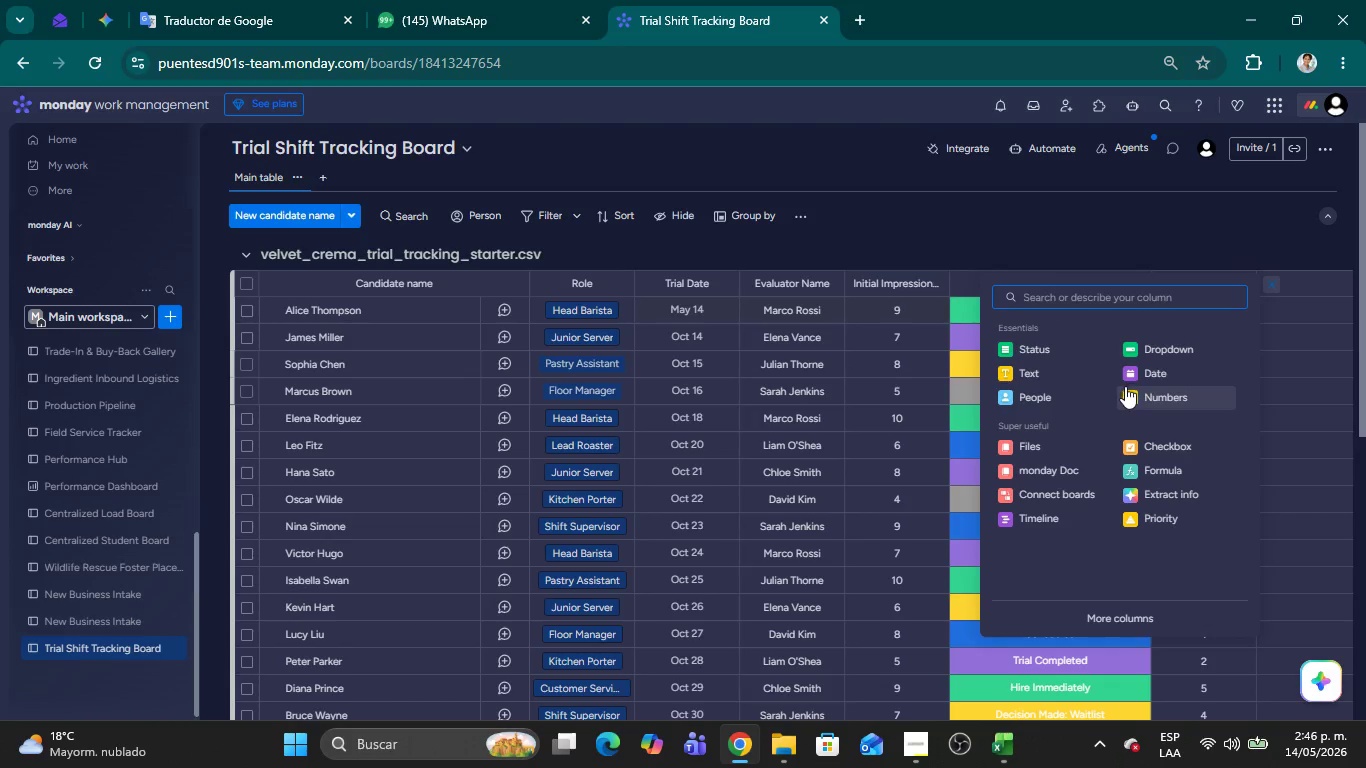 
left_click([1056, 388])
 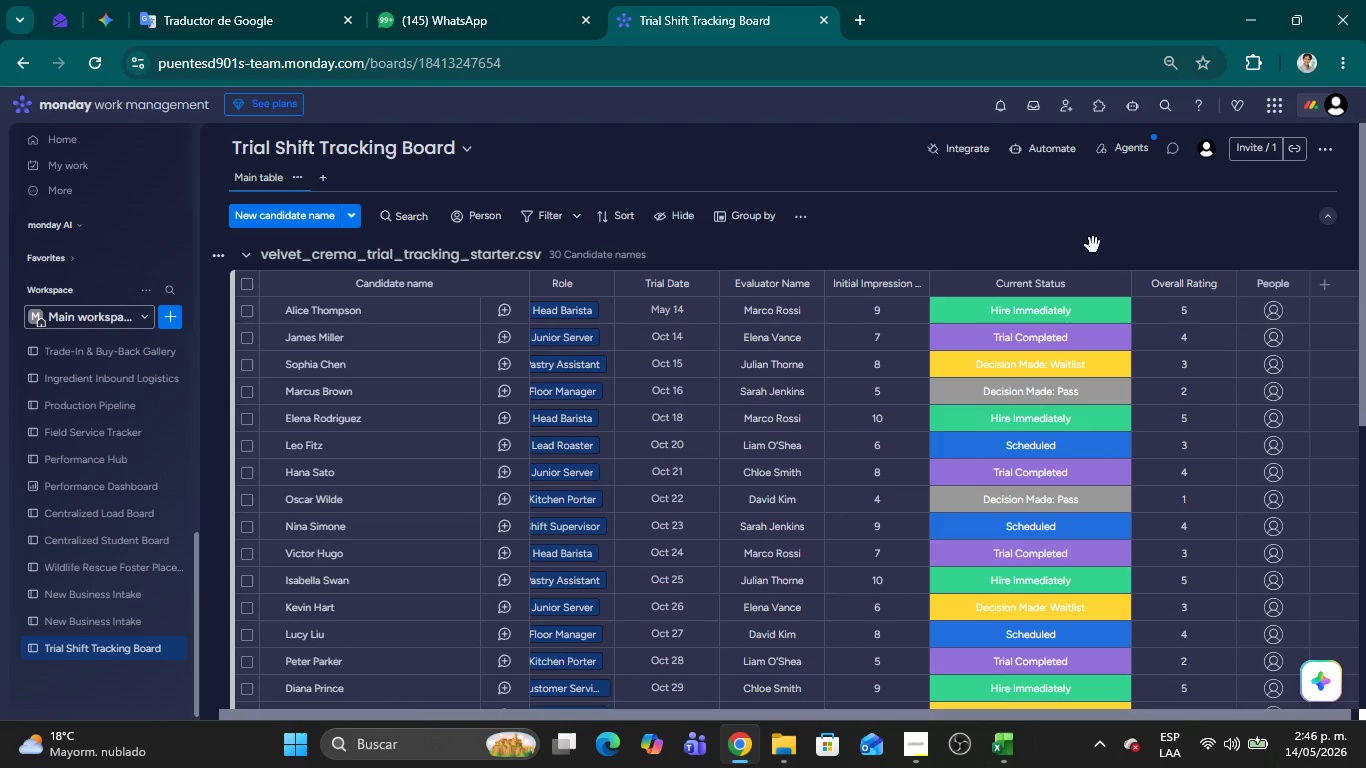 
left_click([1093, 239])
 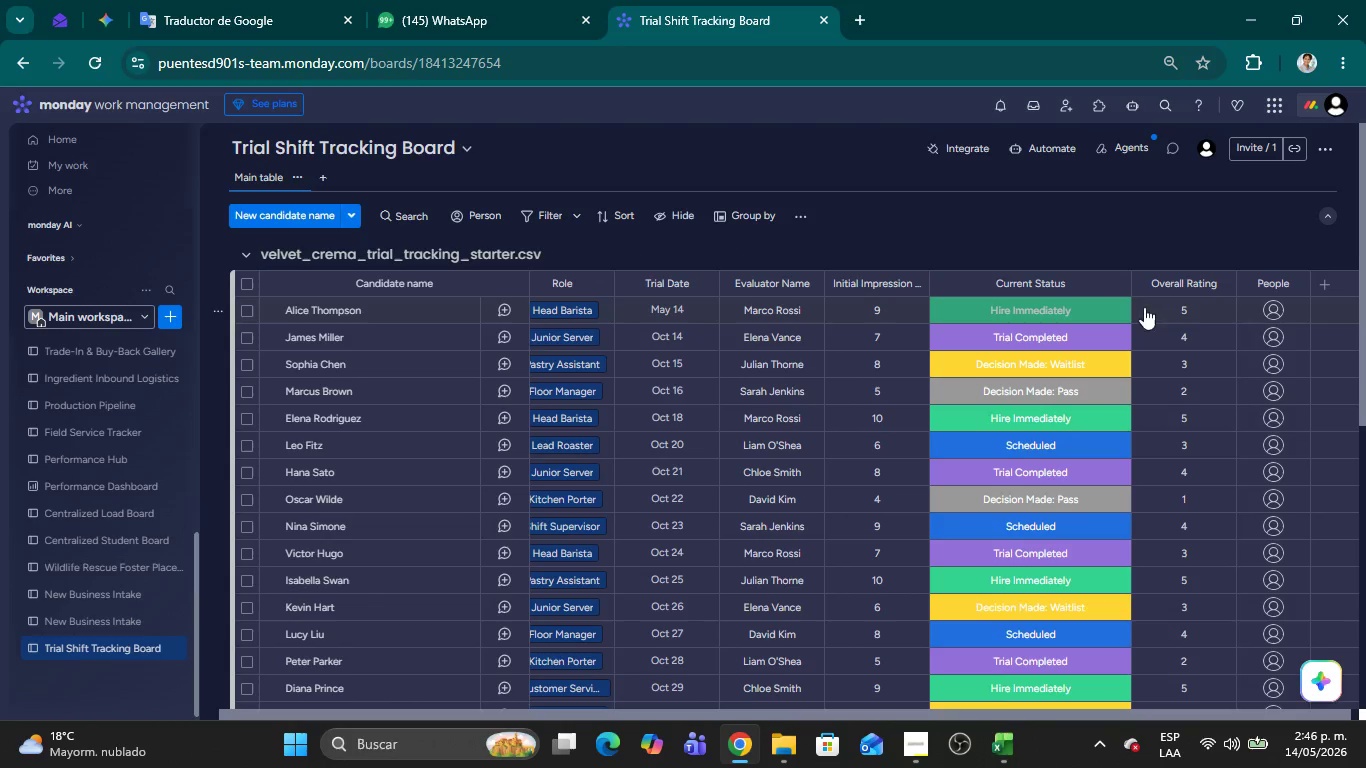 
wait(5.88)
 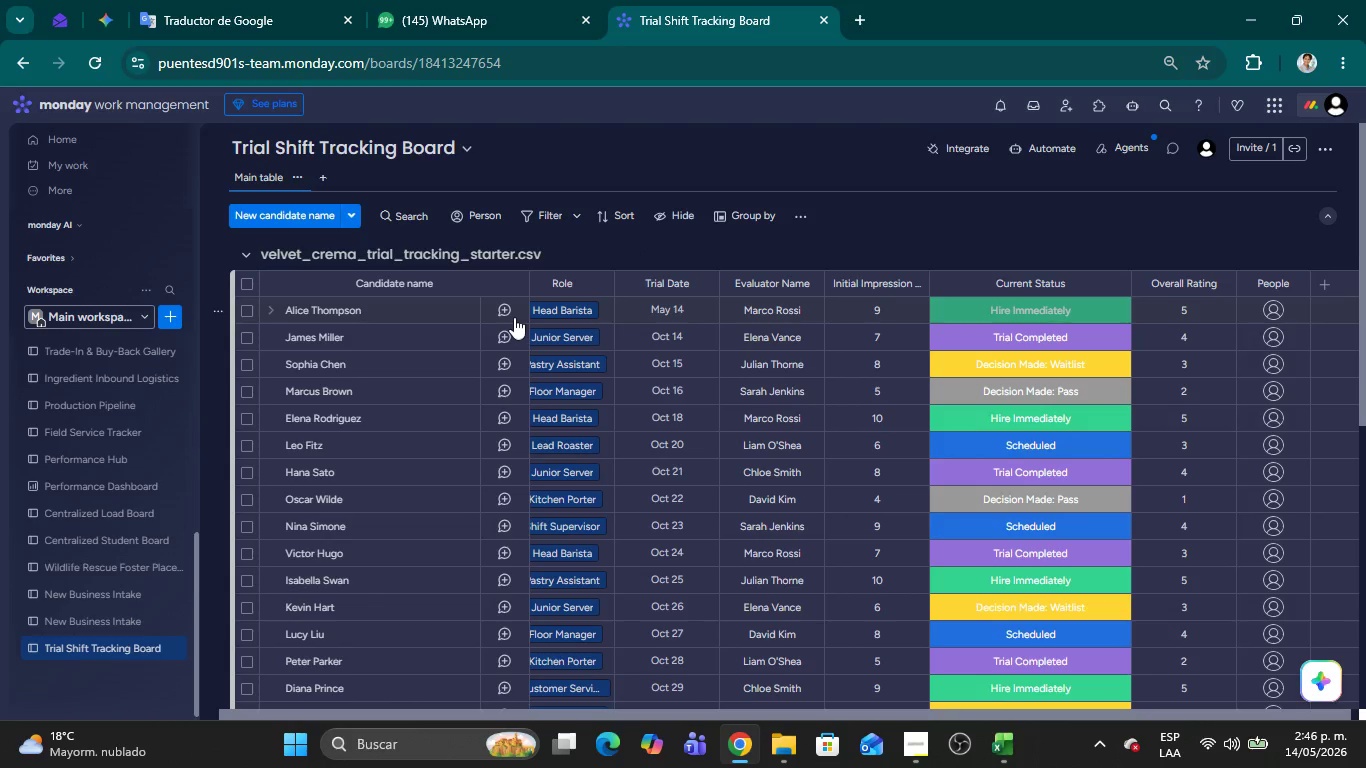 
left_click([1066, 118])
 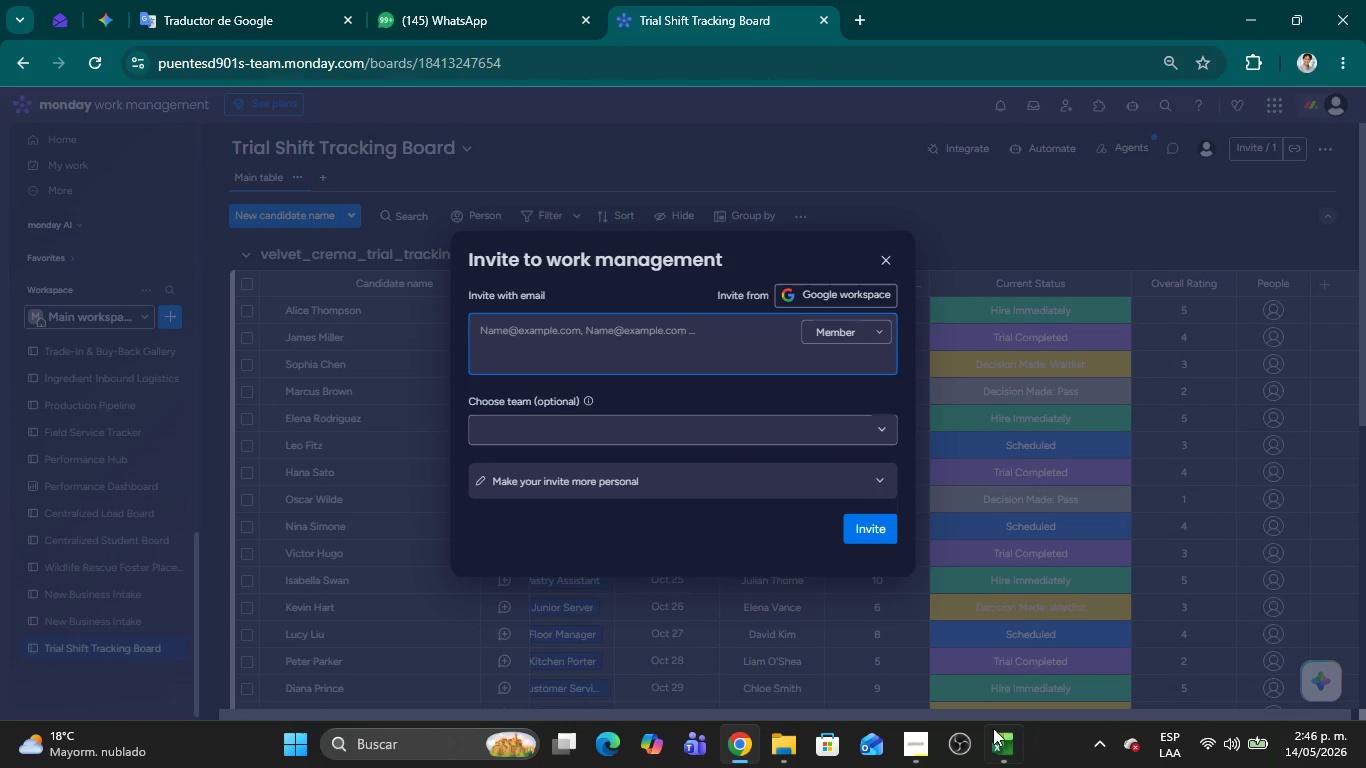 
left_click([1002, 753])
 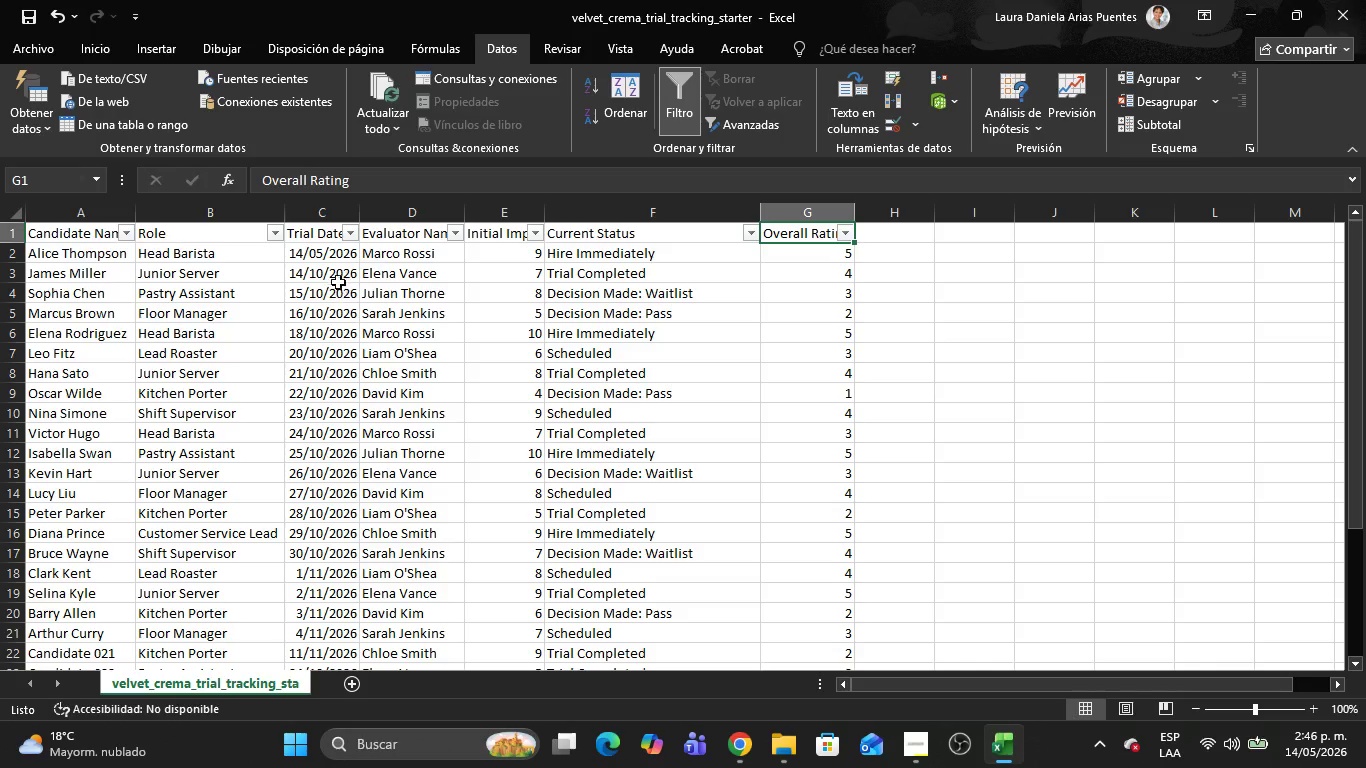 
left_click([394, 257])
 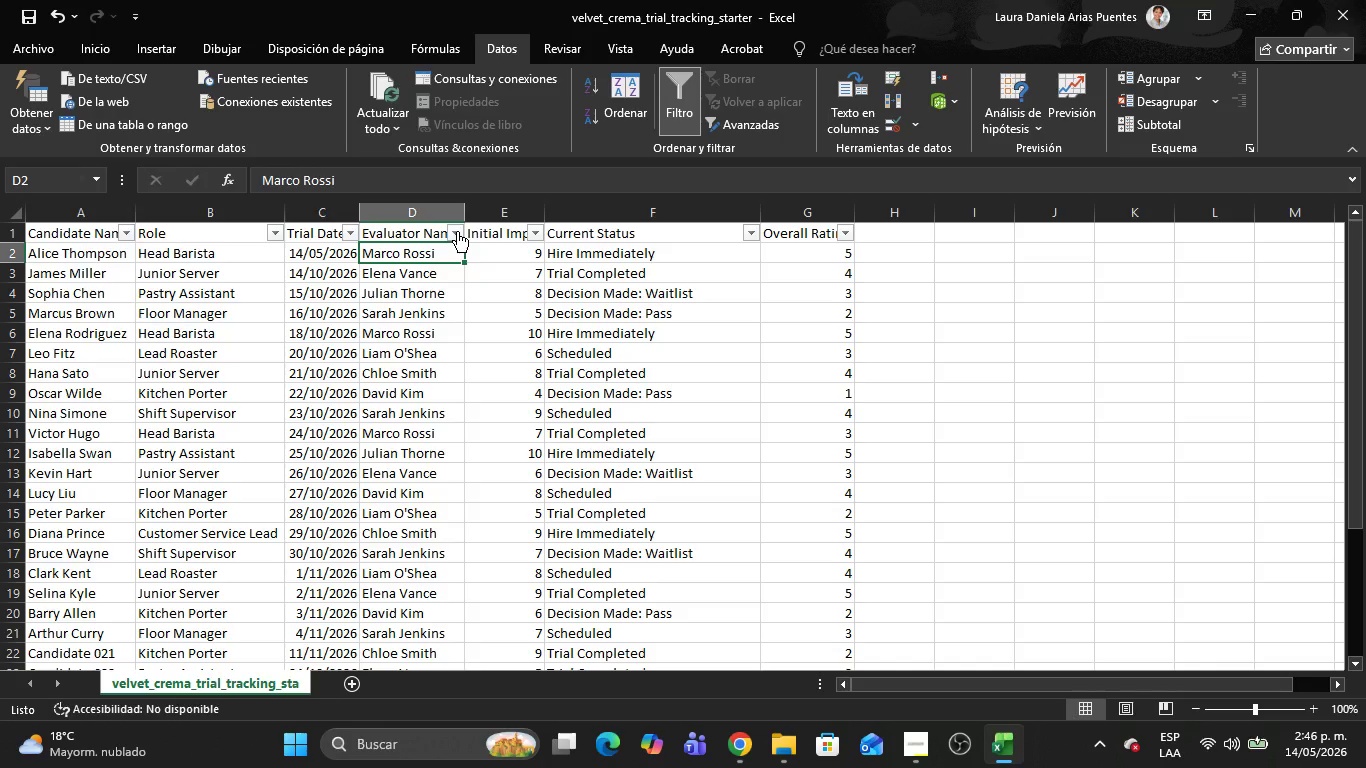 
left_click([457, 231])
 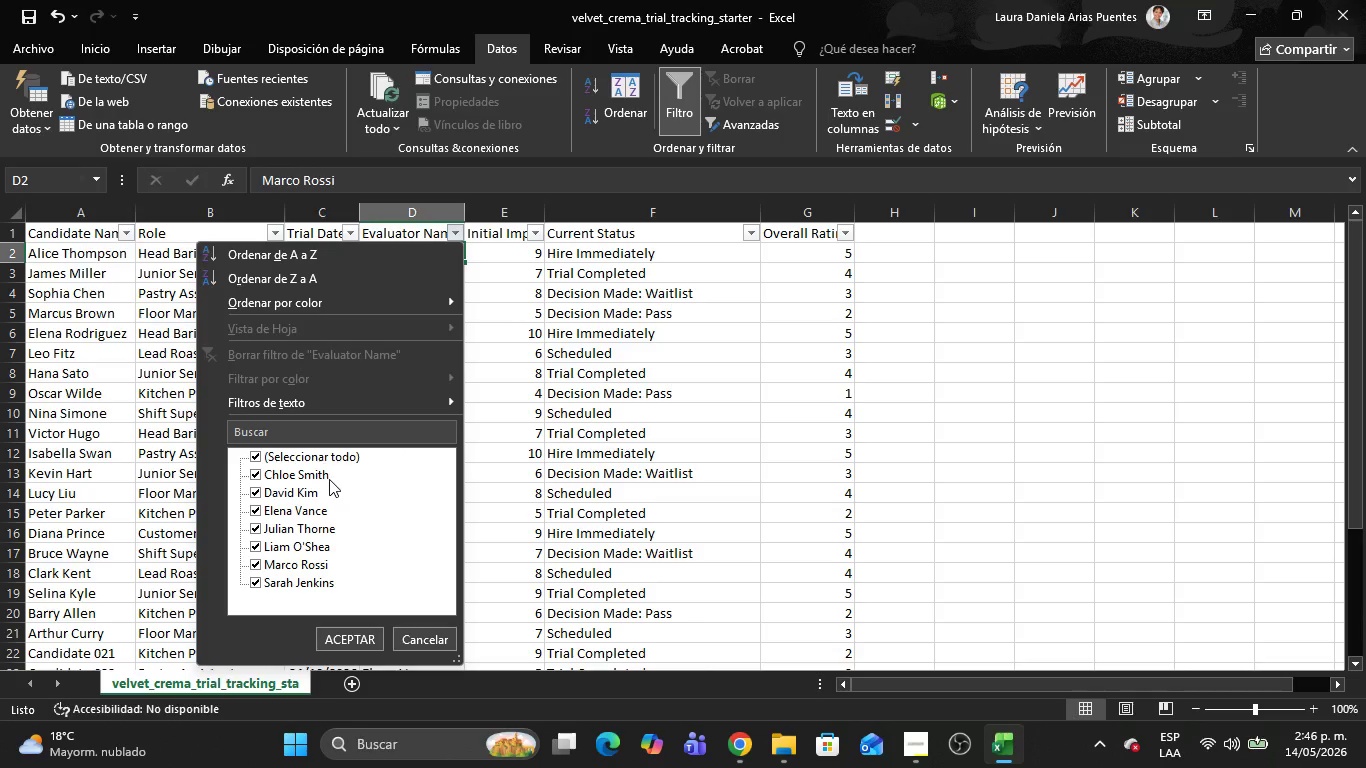 
key(Alt+AltLeft)
 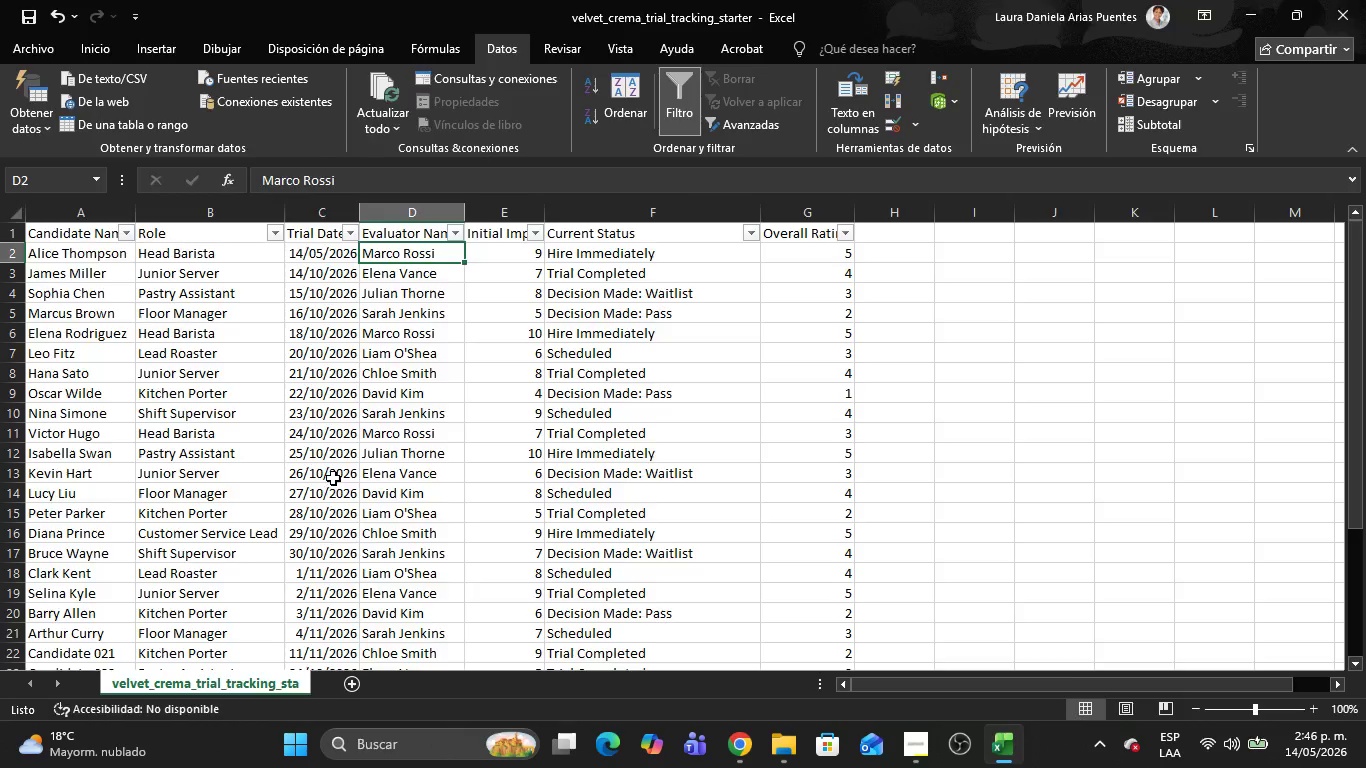 
key(Tab)
type(Chloe_Smith)
 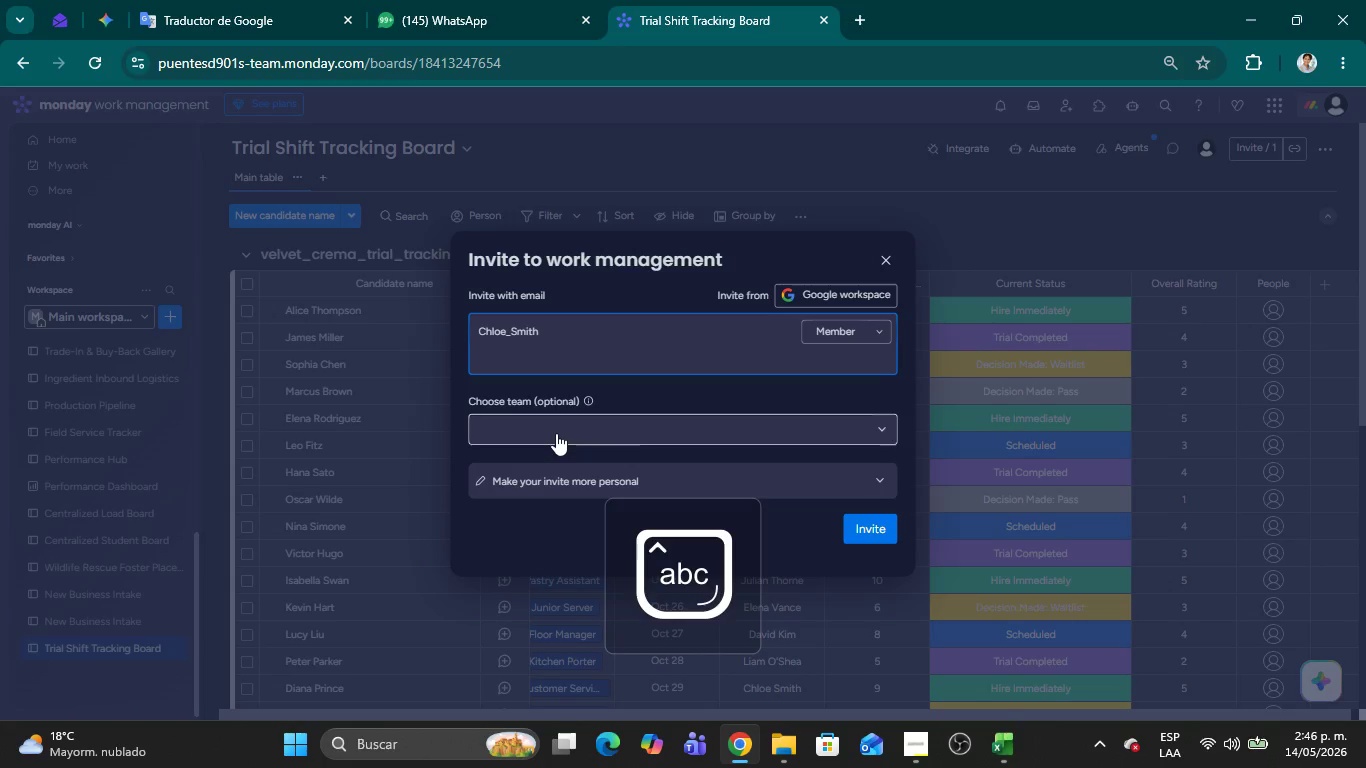 
key(Alt+Control+Q)
 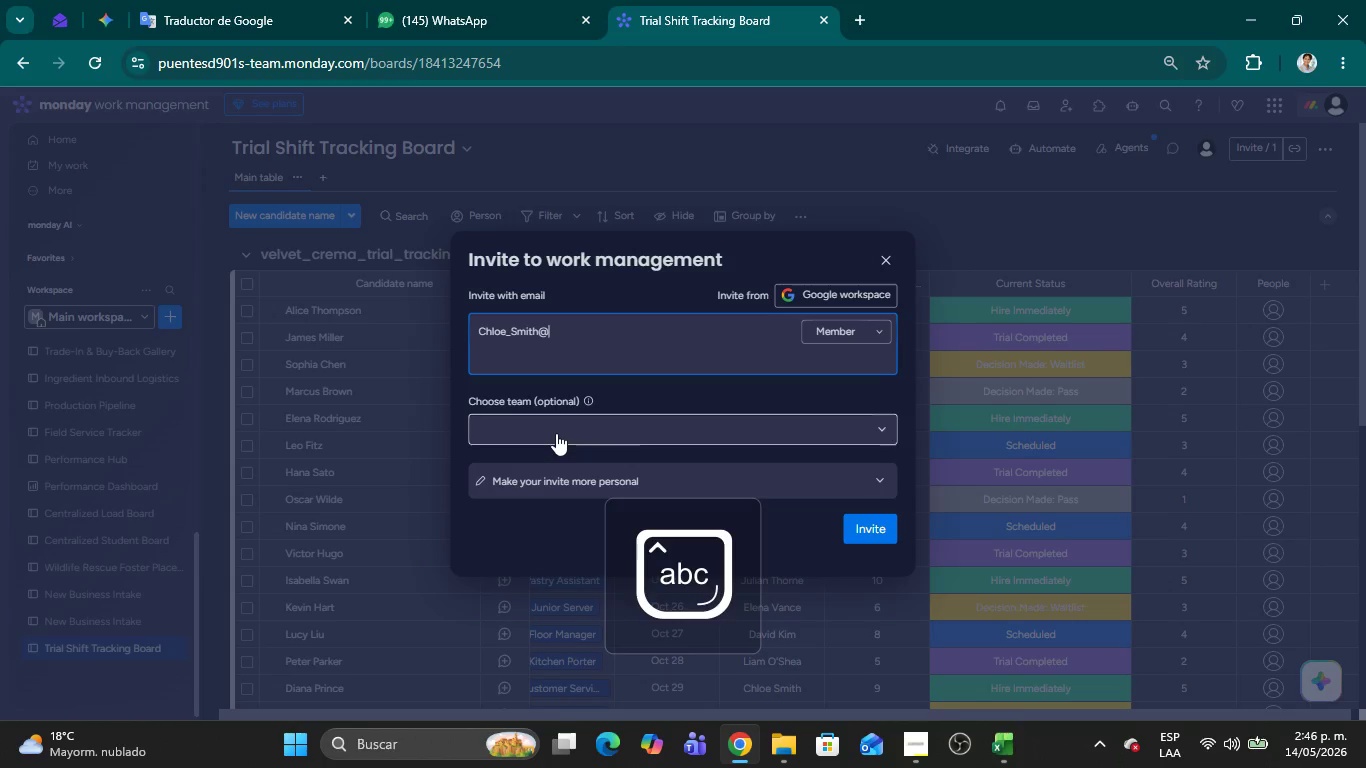 
type(test.com )
 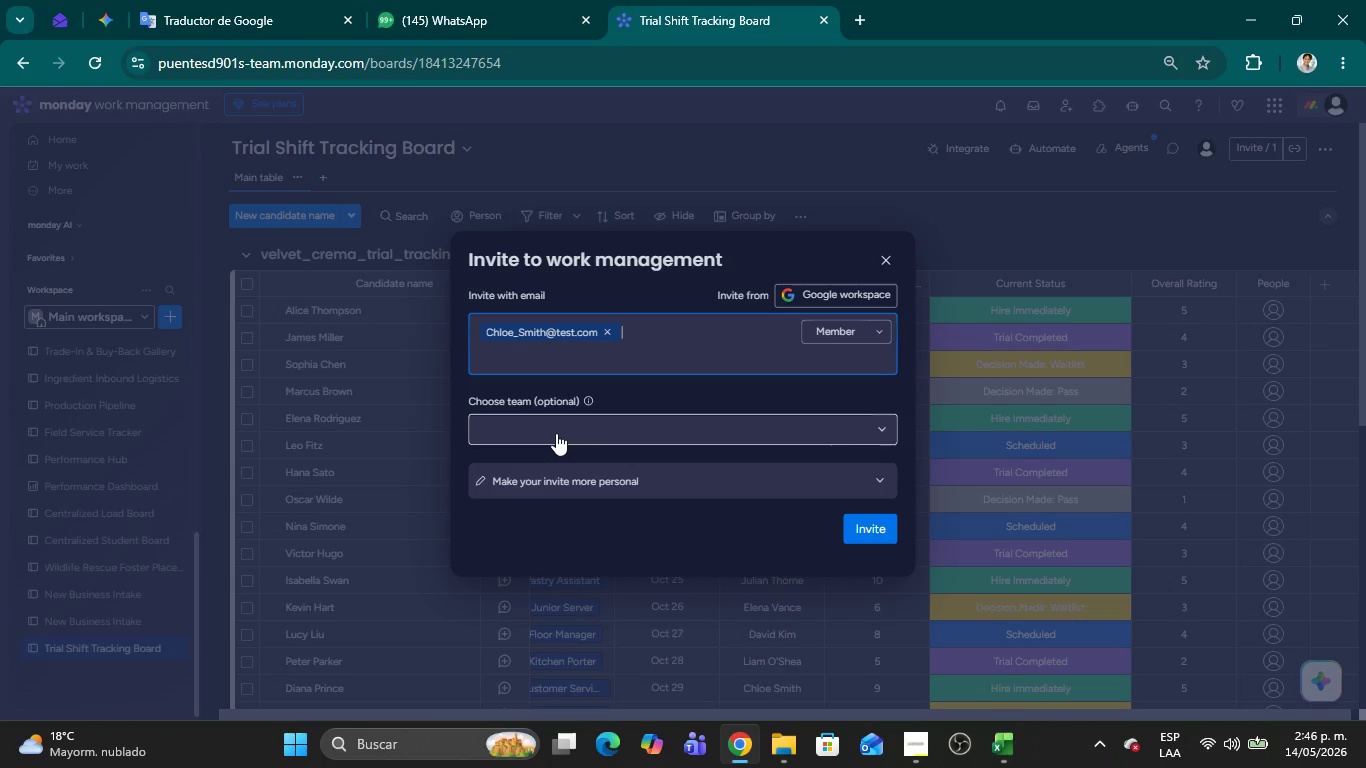 
key(Alt+AltLeft)
 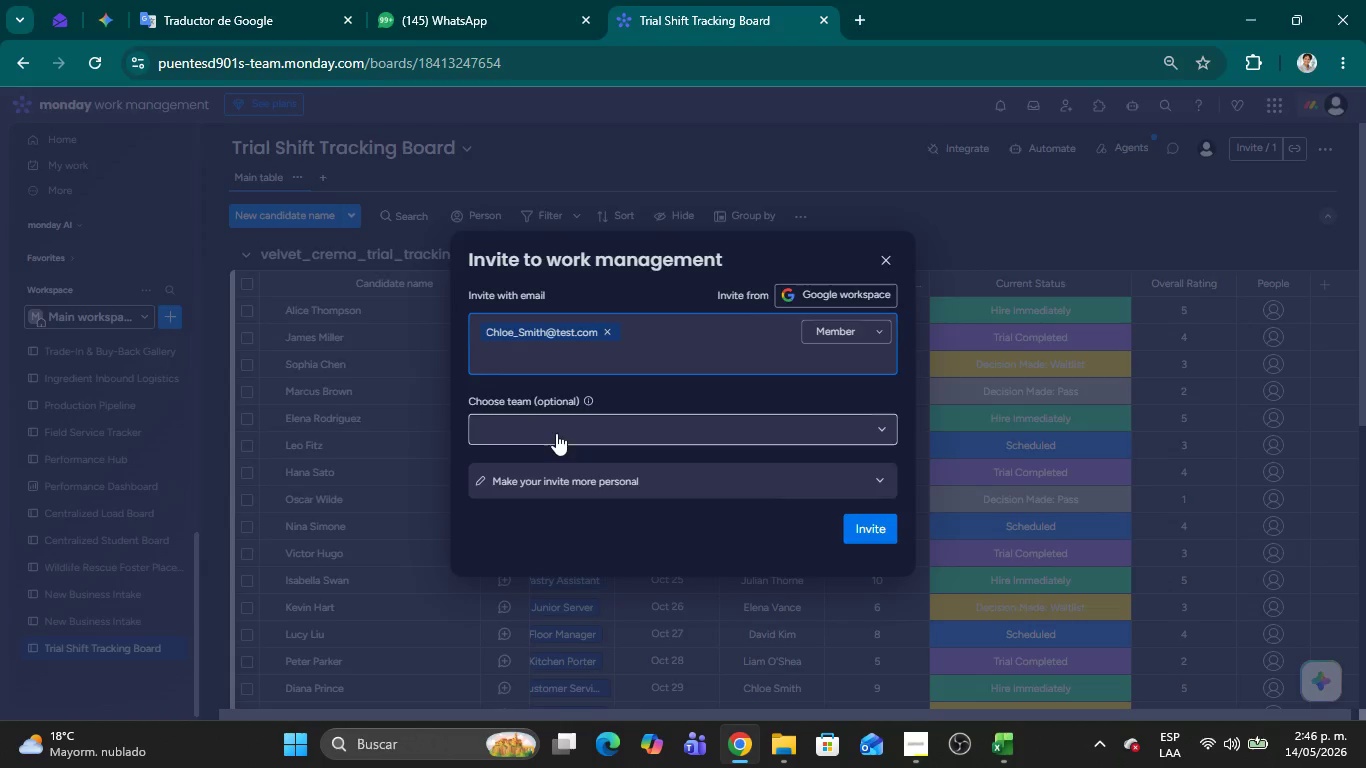 
key(Alt+Tab)
 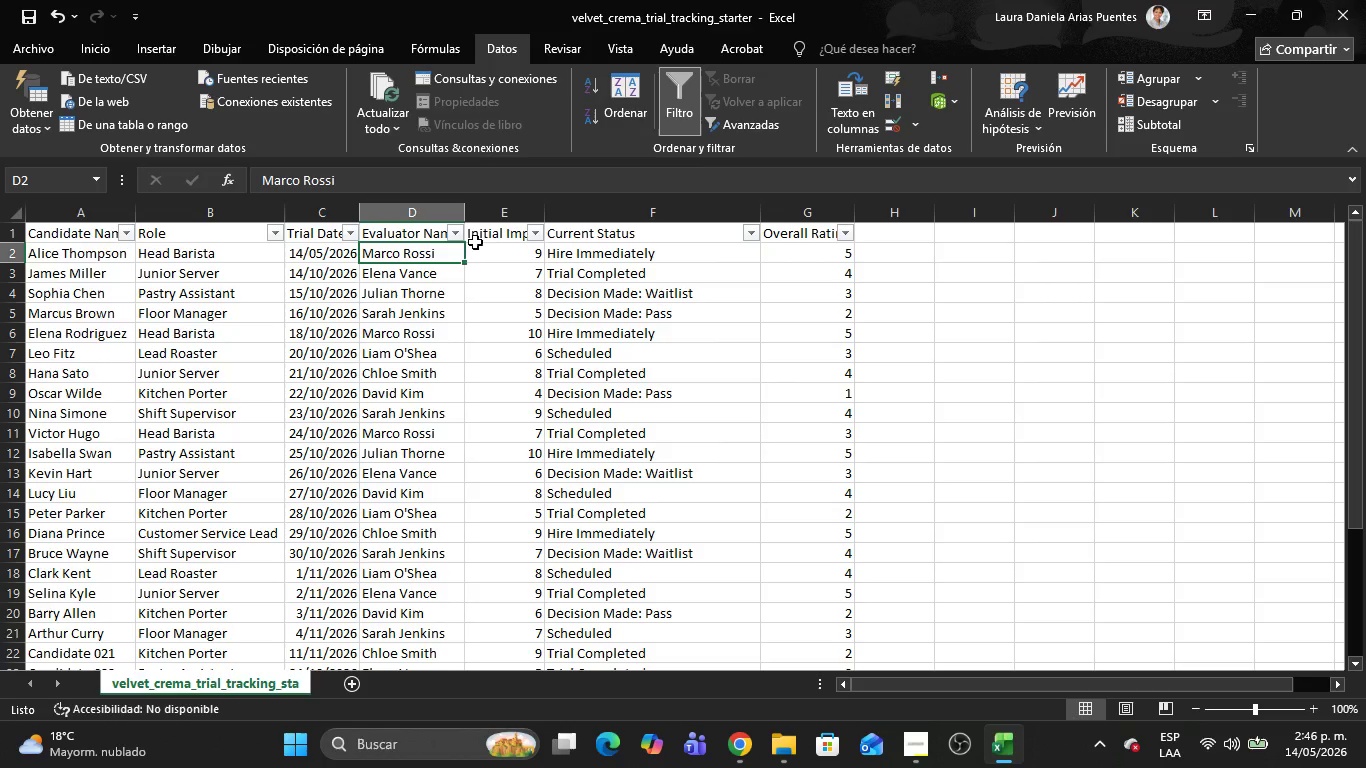 
left_click([463, 237])
 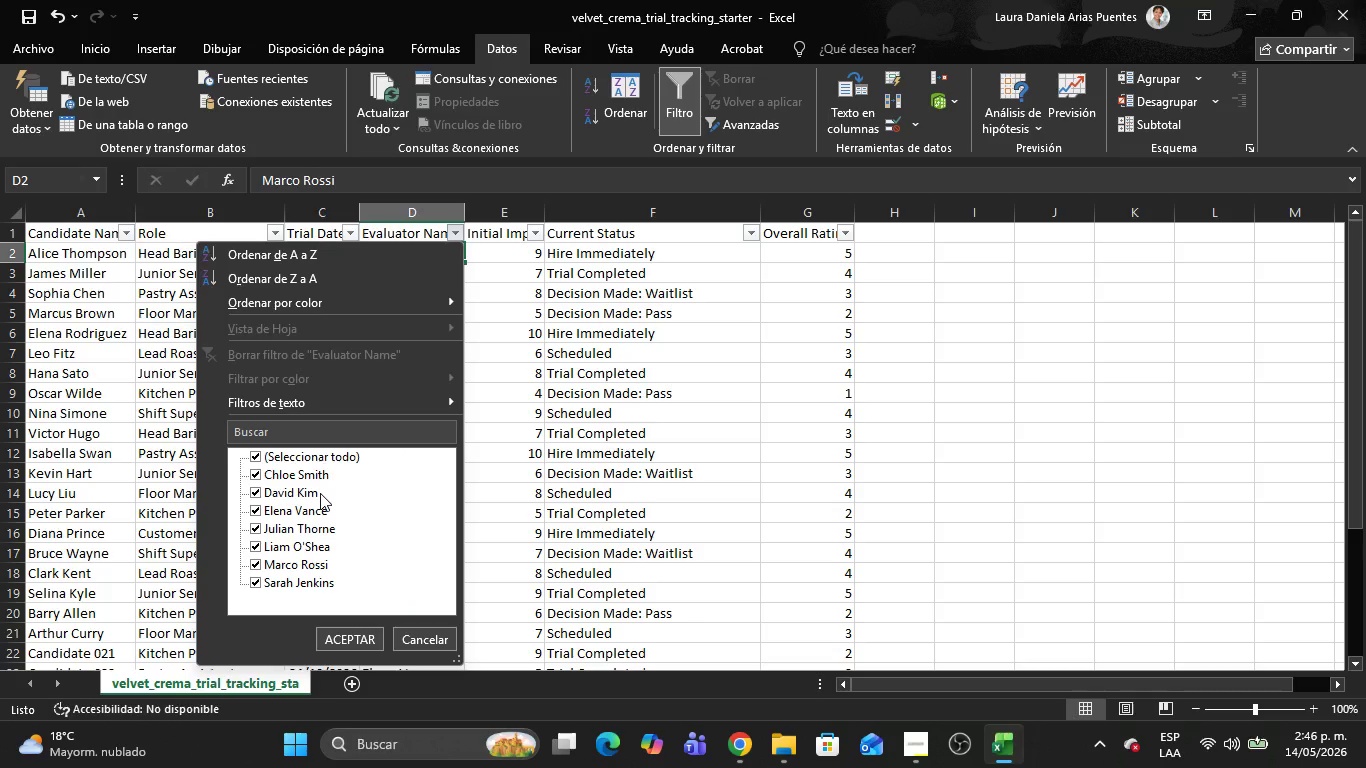 
key(Alt+AltLeft)
 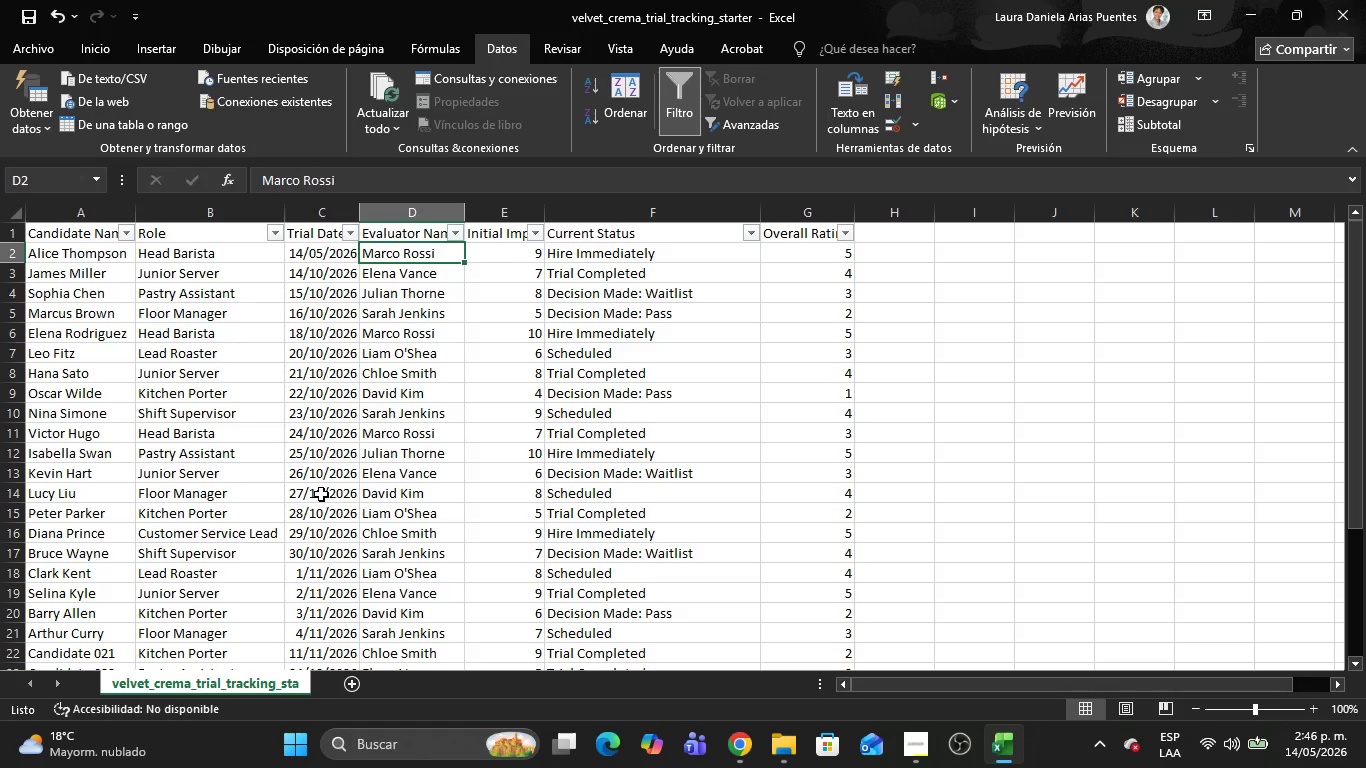 
key(Alt+Tab)
 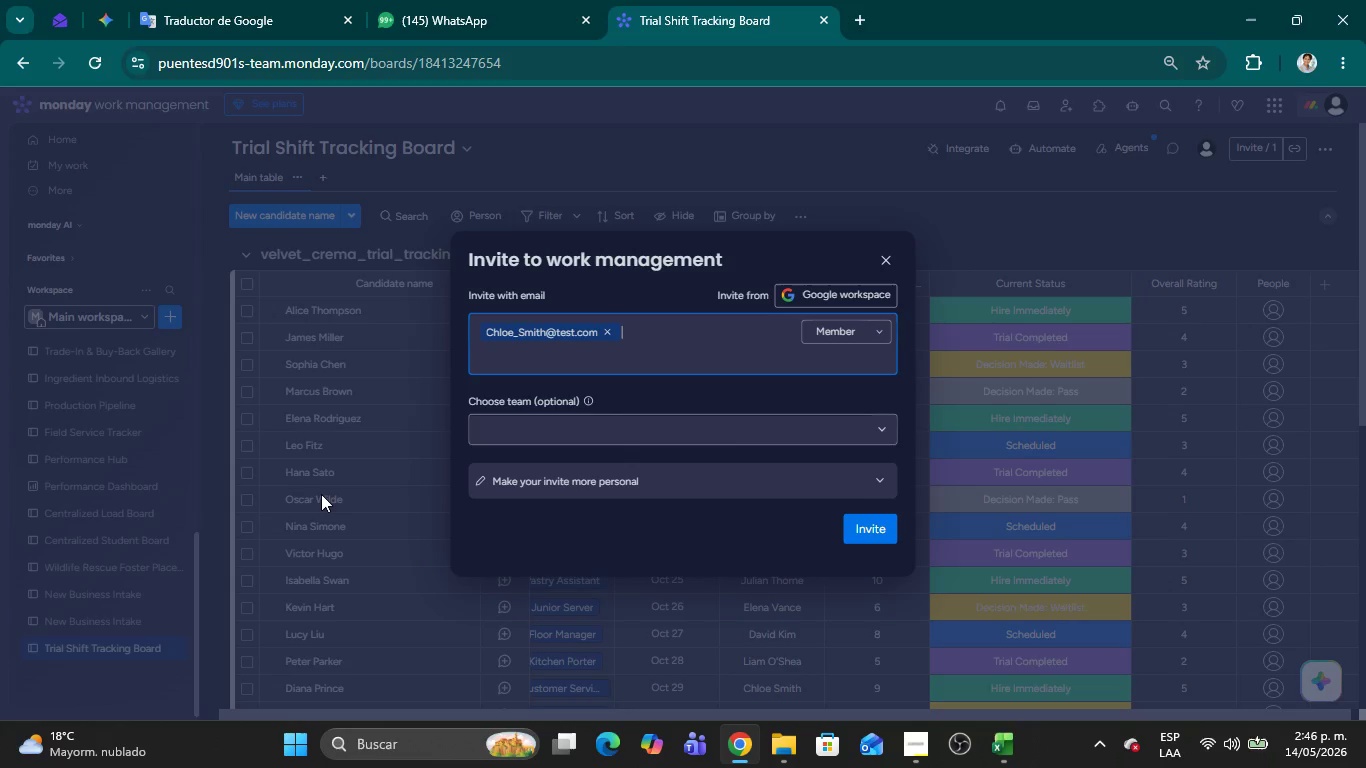 
key(Alt+AltLeft)
 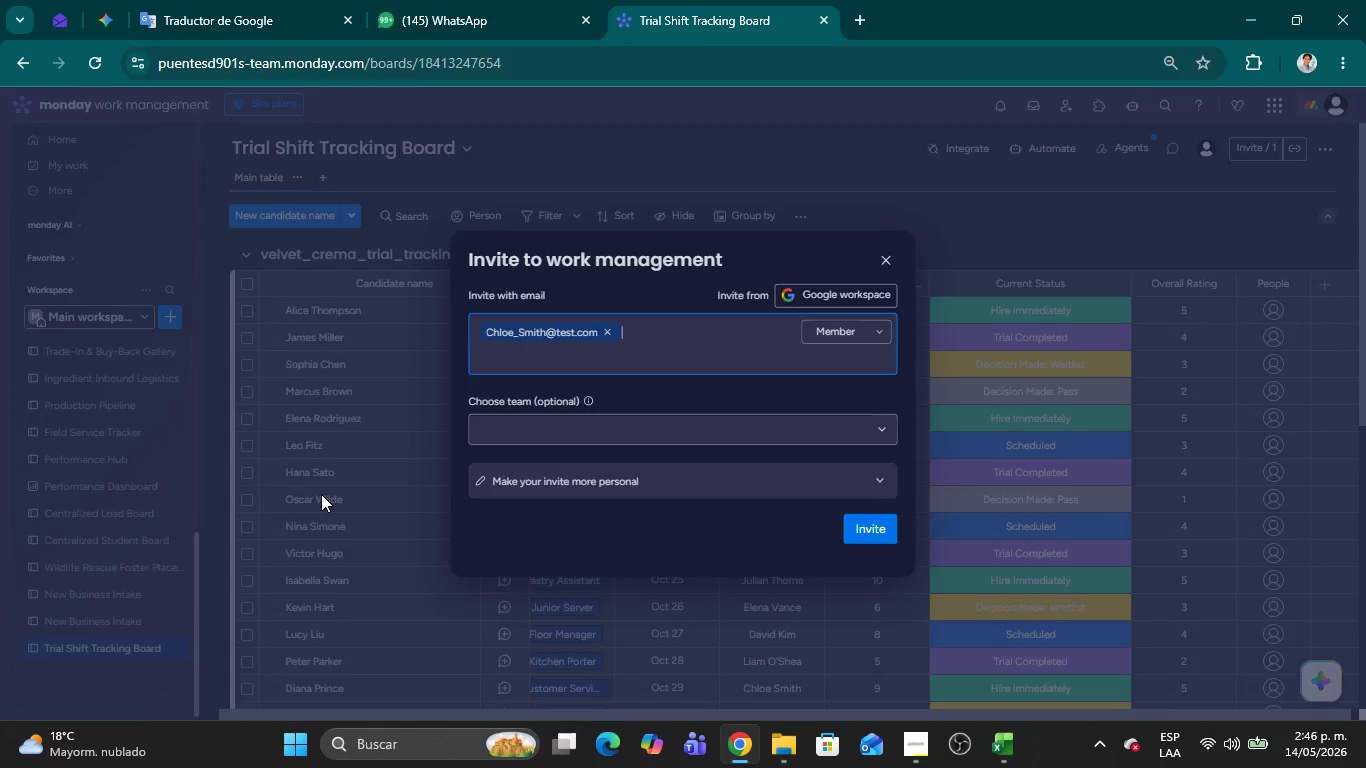 
key(Alt+Tab)
 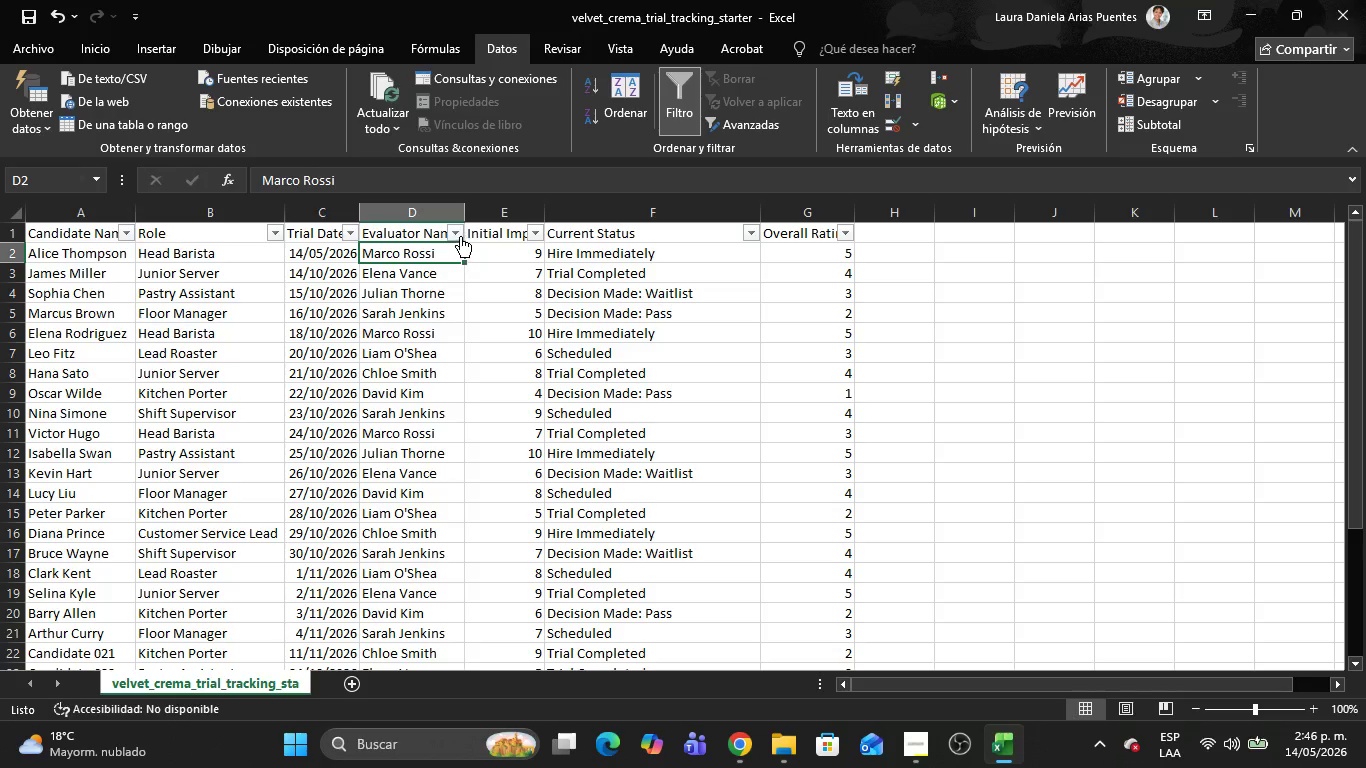 
left_click([455, 233])
 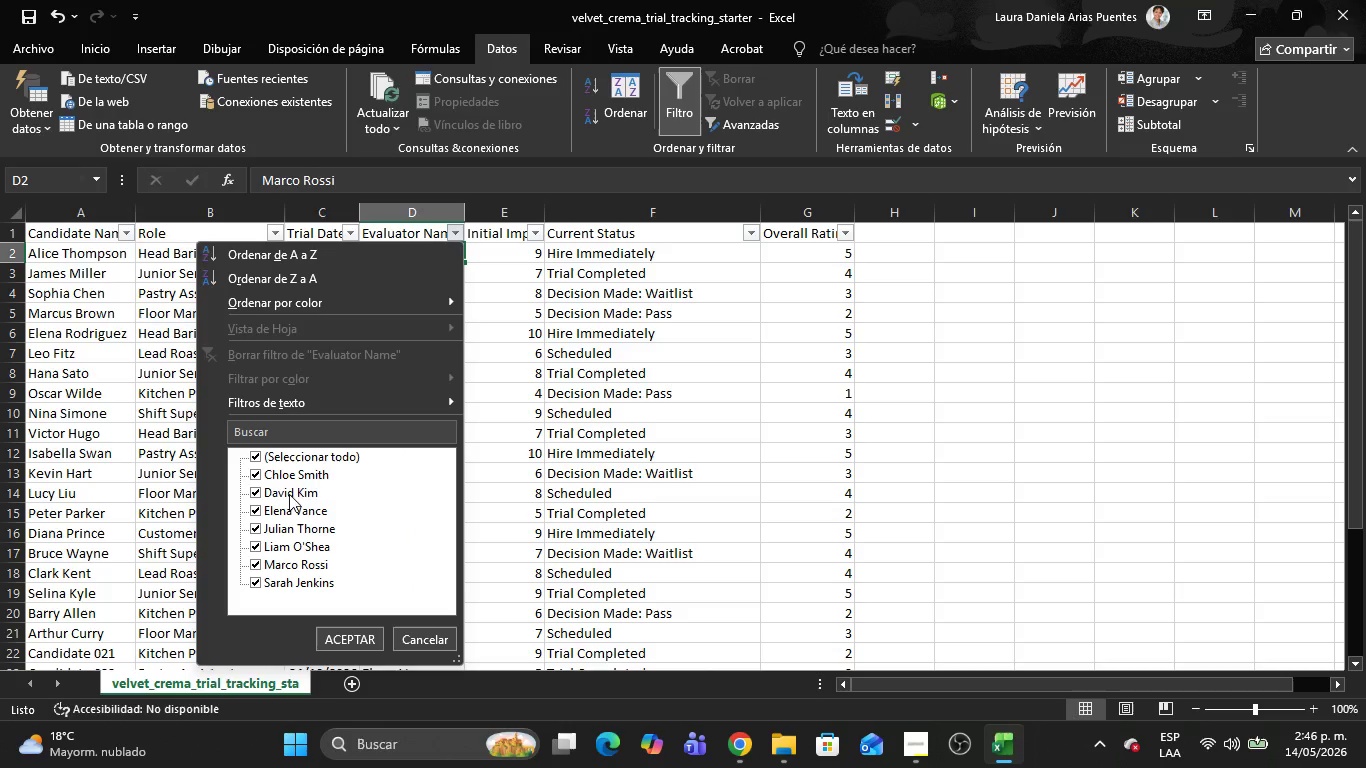 
key(Alt+AltLeft)
 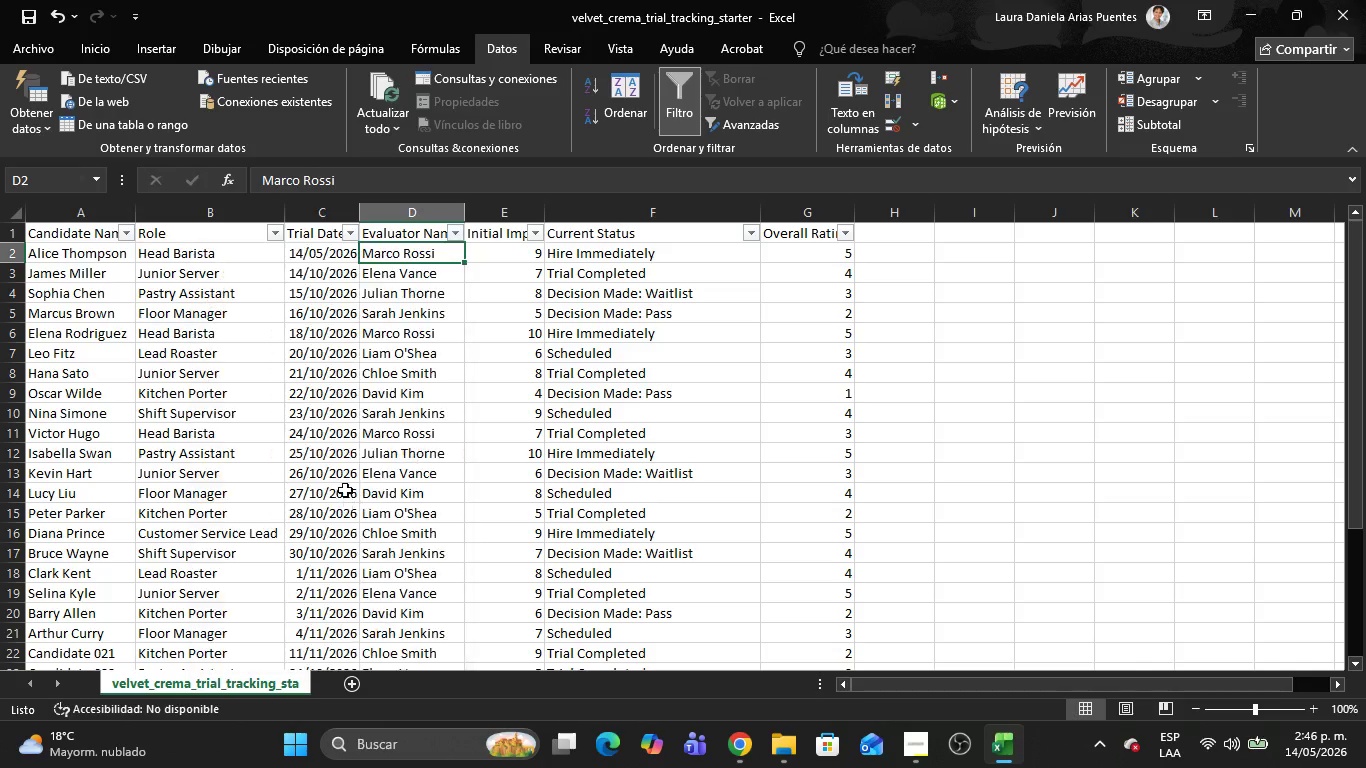 
key(Tab)
type(David_Kim)
 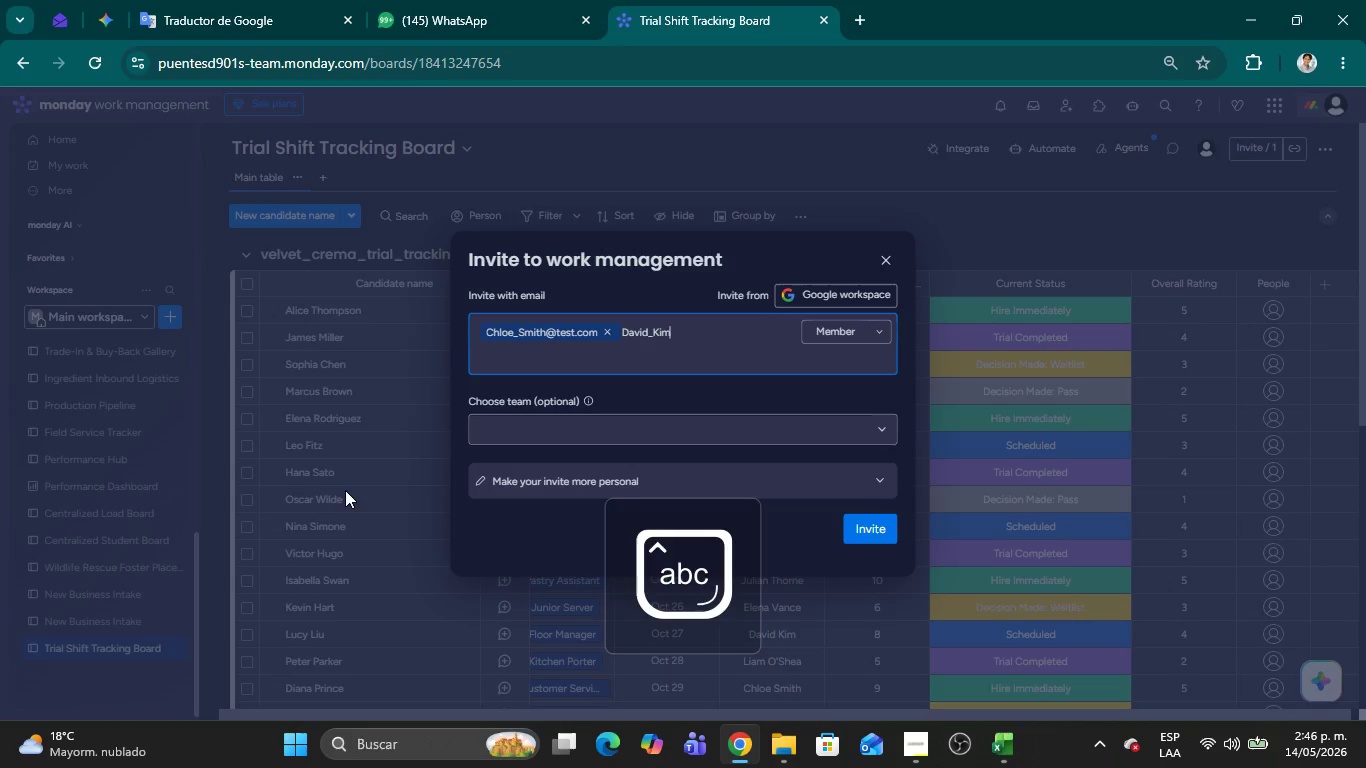 
key(Control+ControlLeft)
 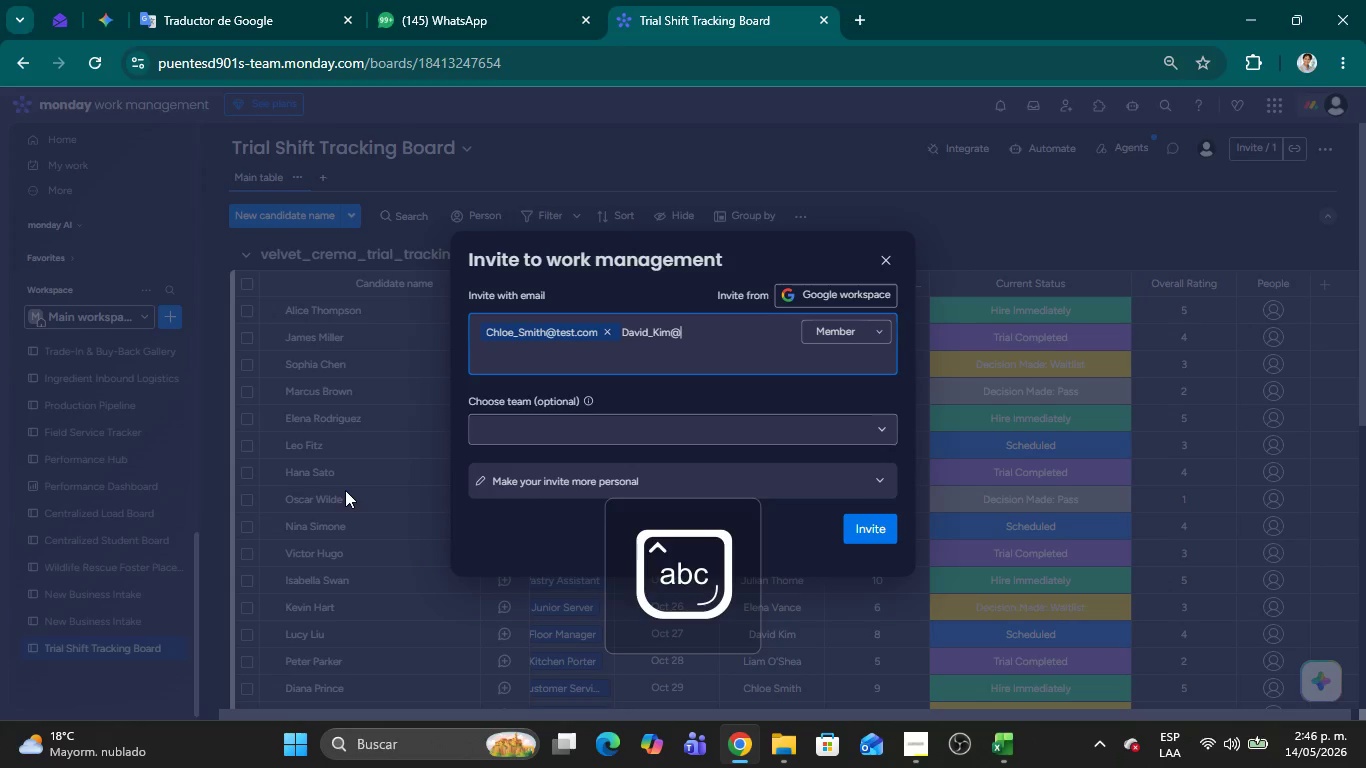 
key(Alt+Control+AltRight)
 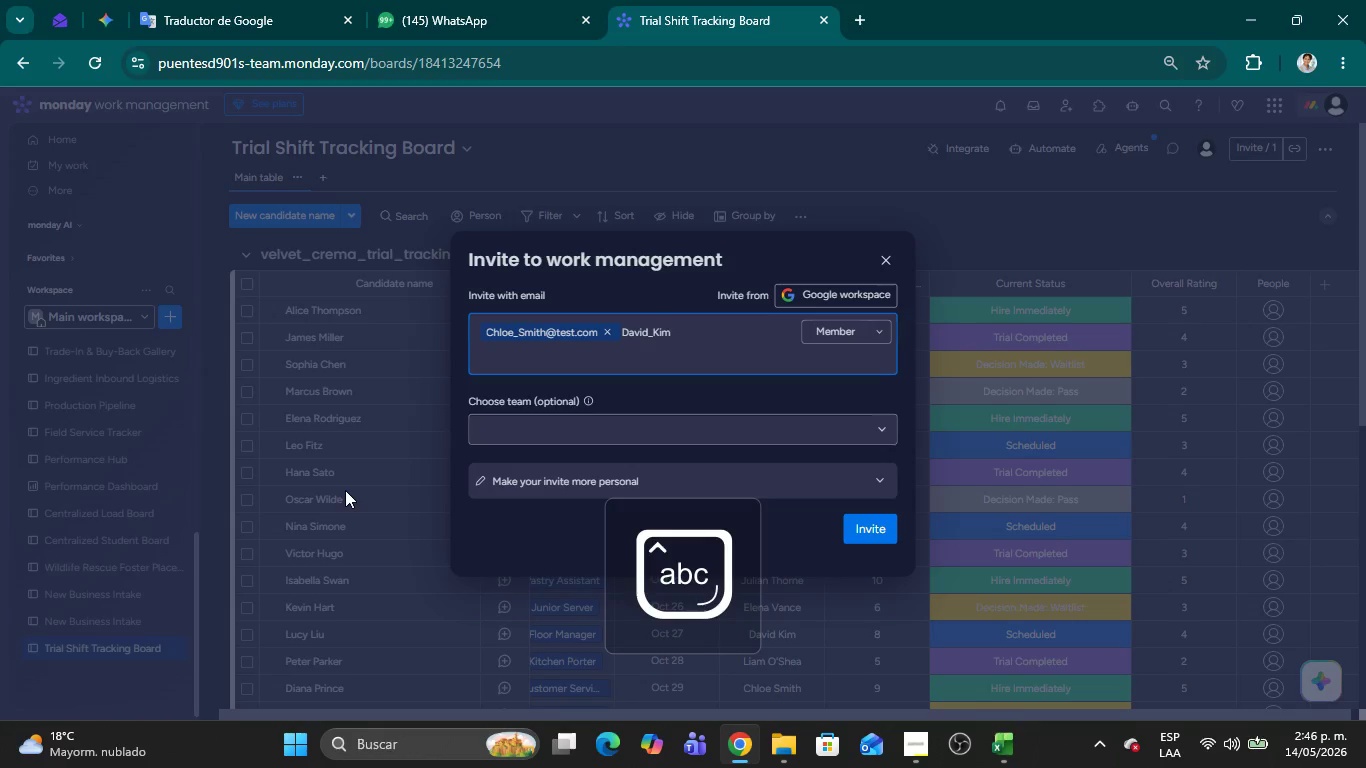 
key(Alt+Control+Q)
 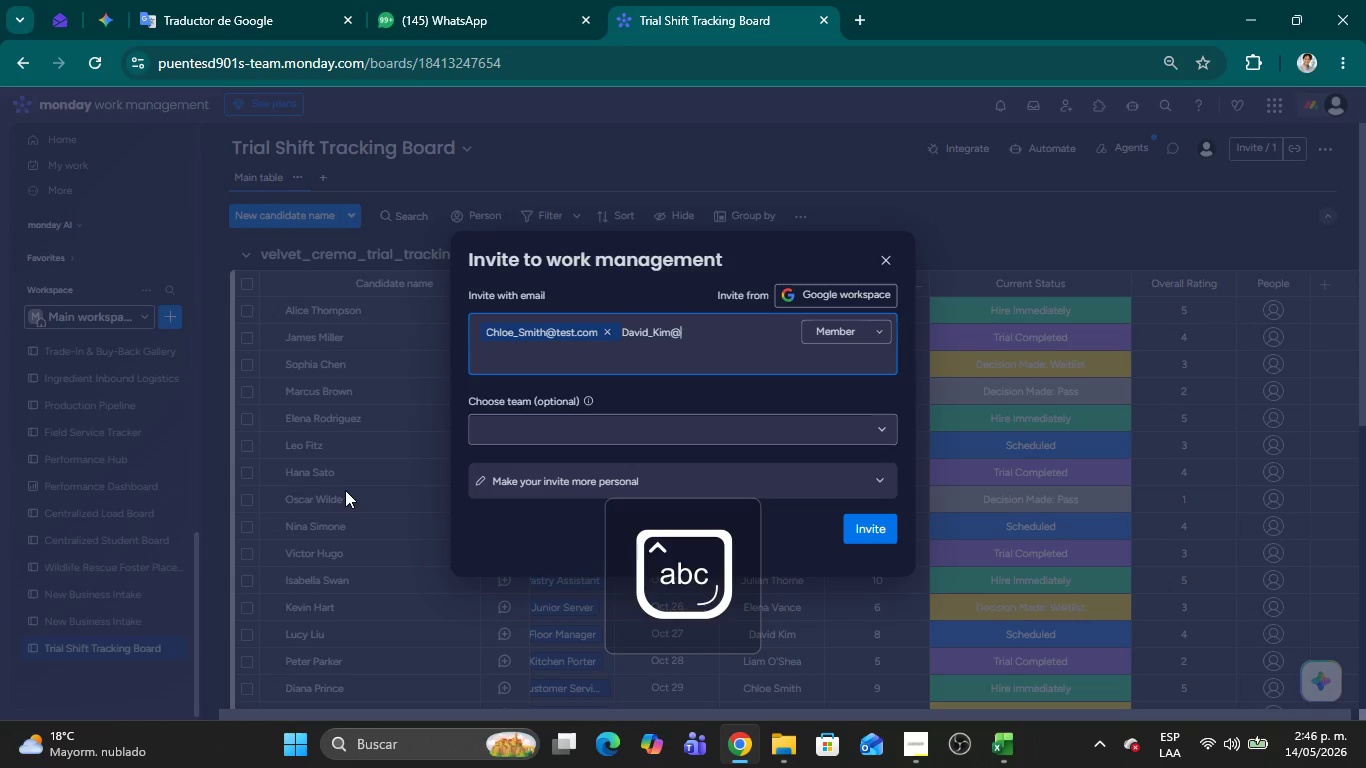 
type(test.com )
 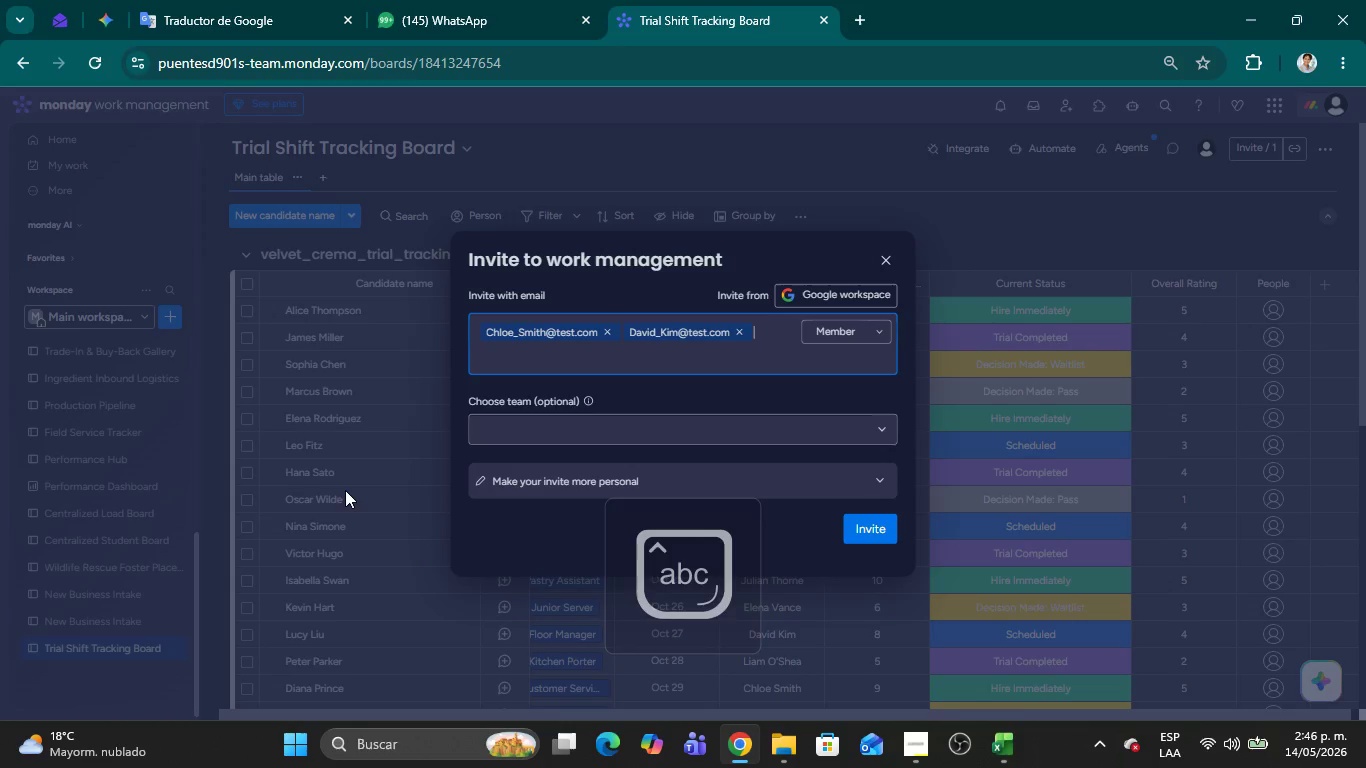 
key(Alt+AltLeft)
 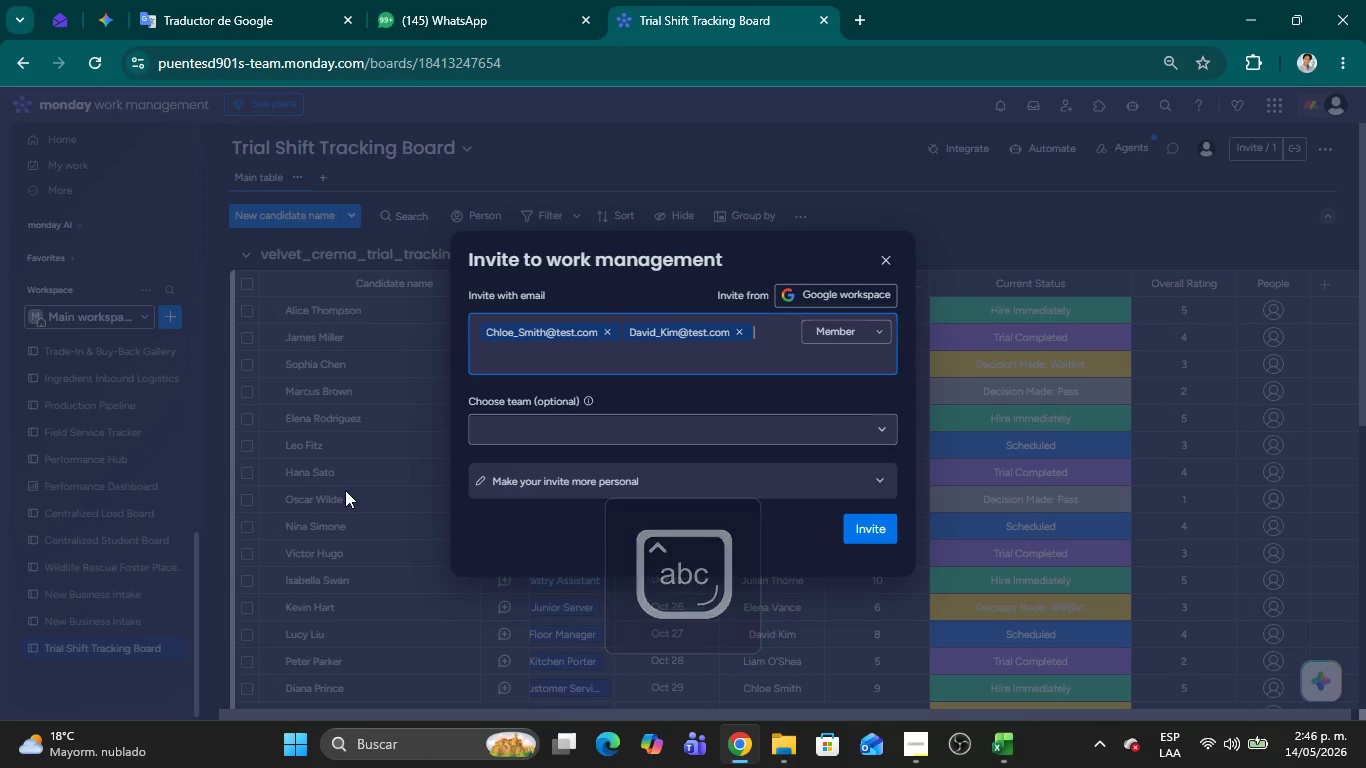 
key(Alt+Tab)
 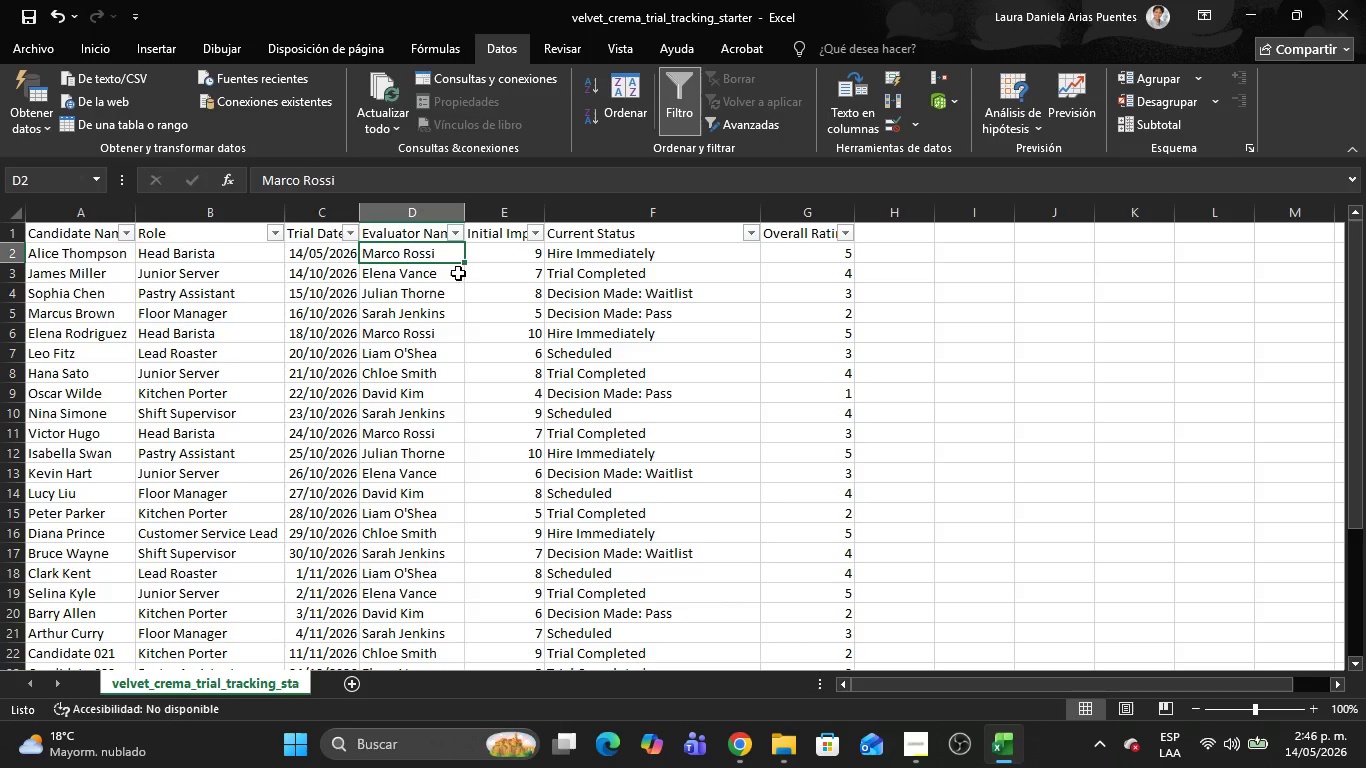 
left_click([453, 240])
 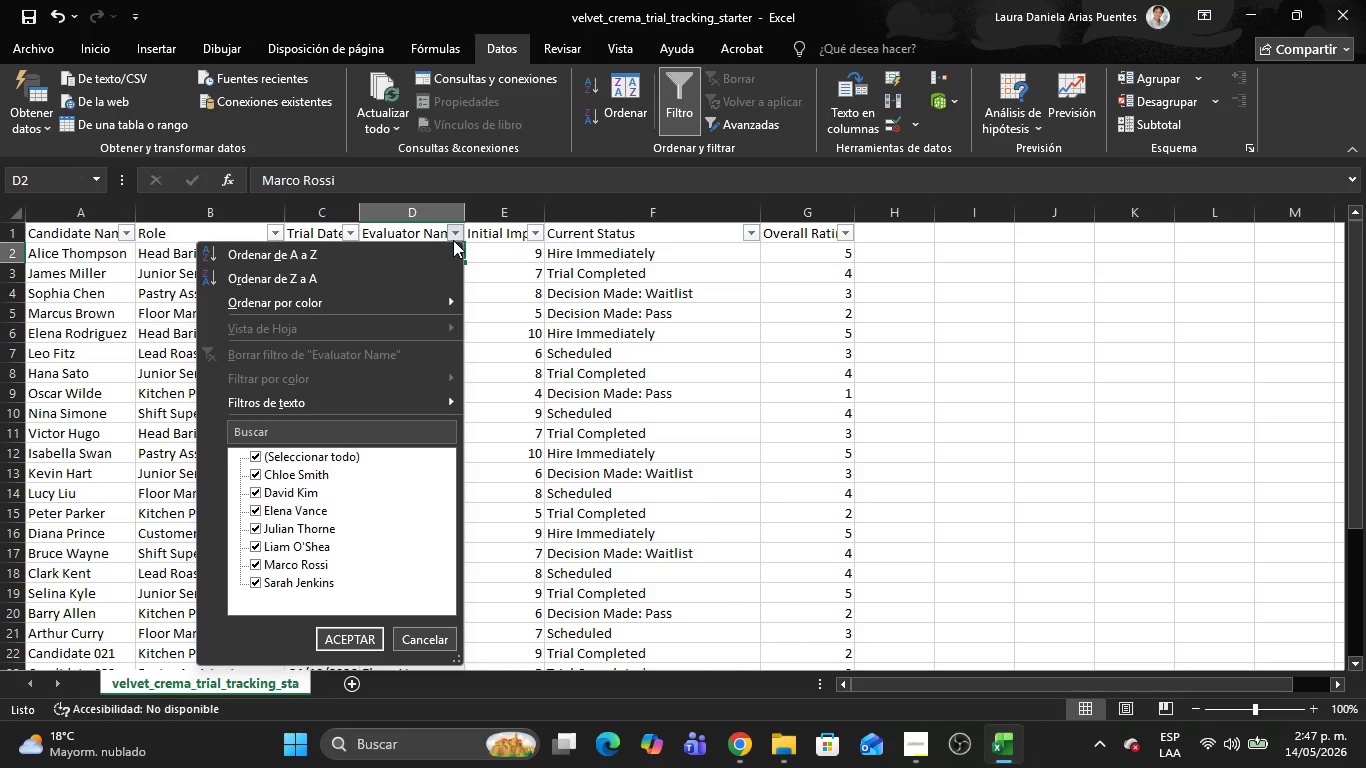 
key(Alt+AltLeft)
 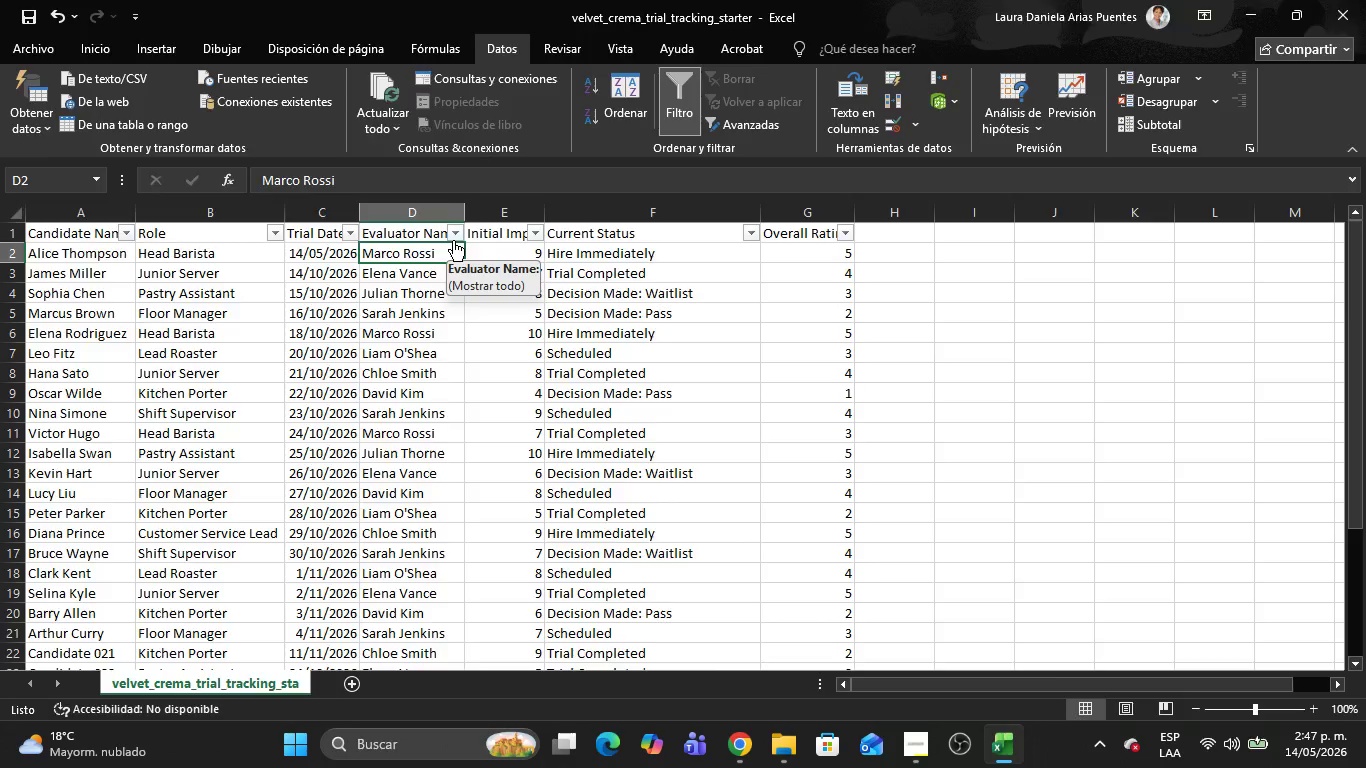 
key(Tab)
type(Elena_Vance)
 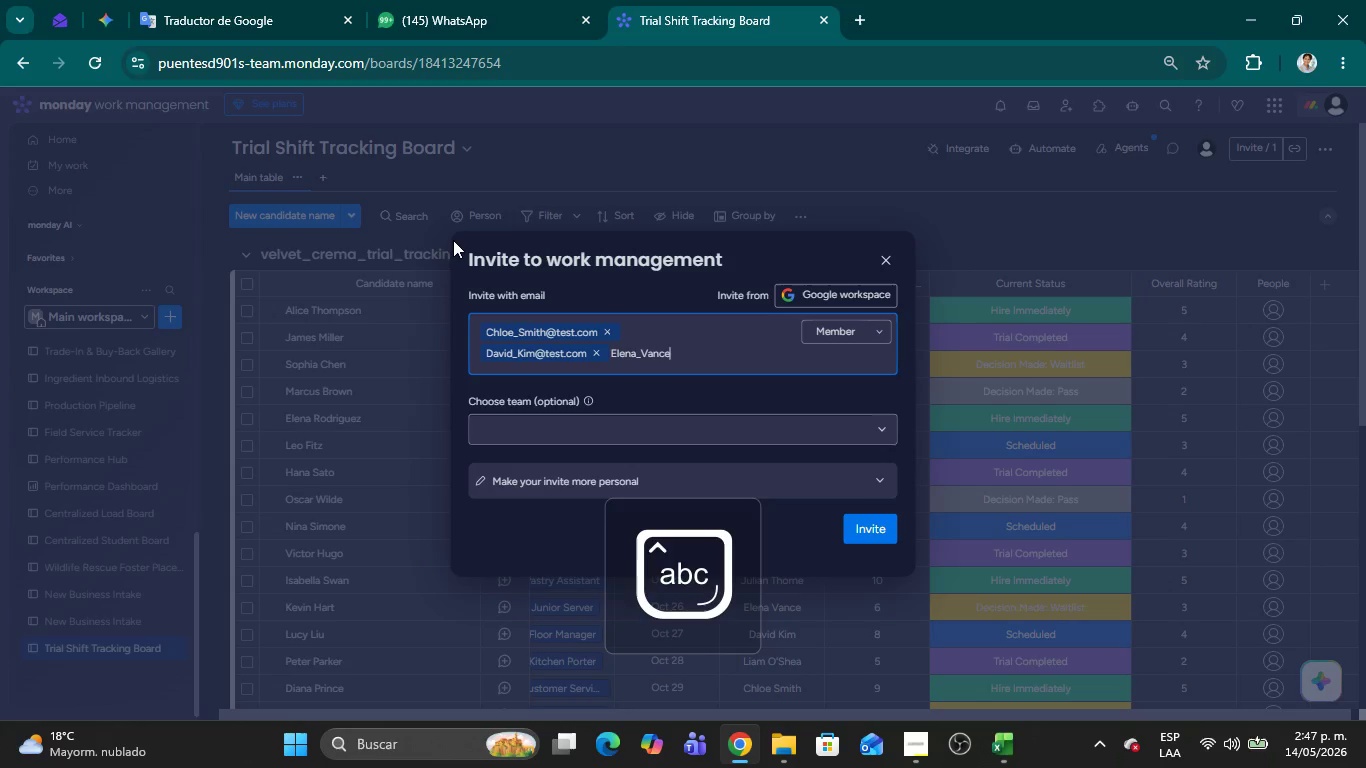 
key(Alt+Control+AltRight)
 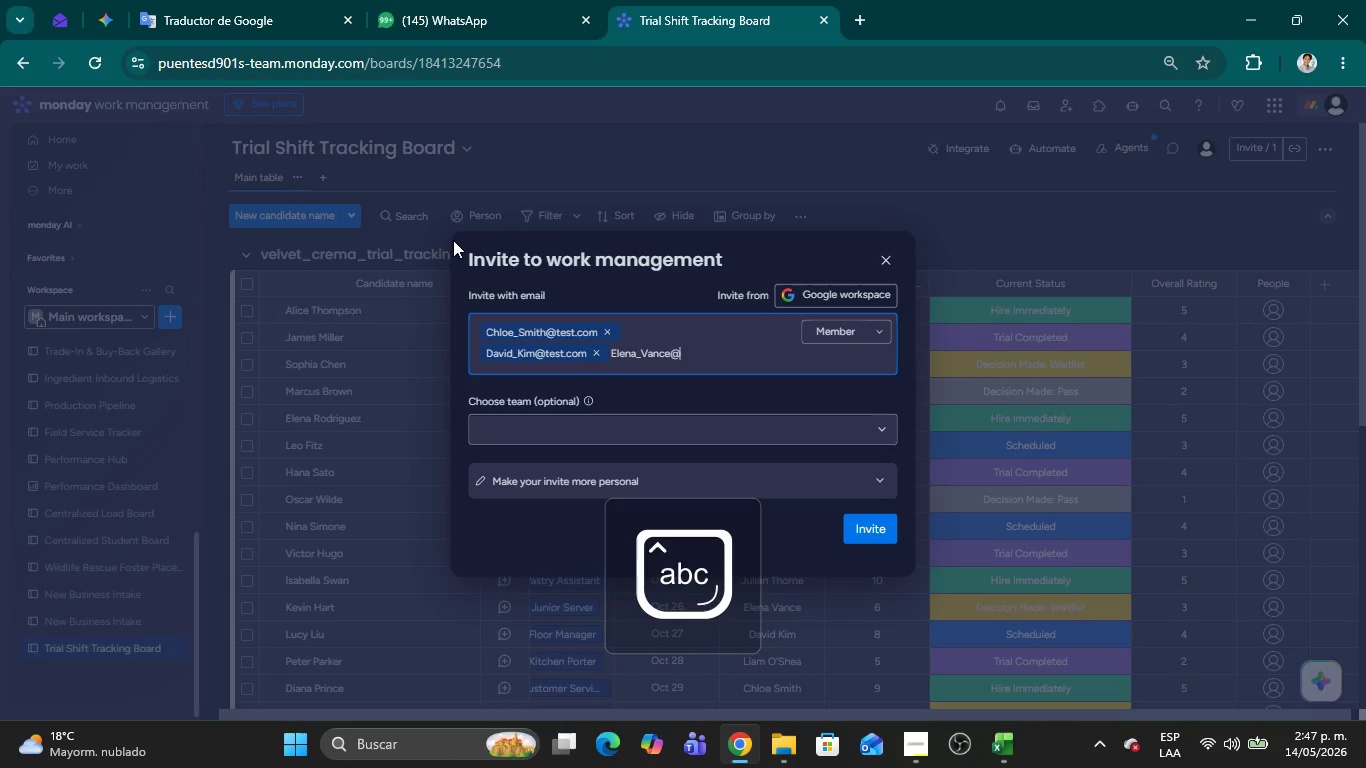 
key(Control+ControlLeft)
 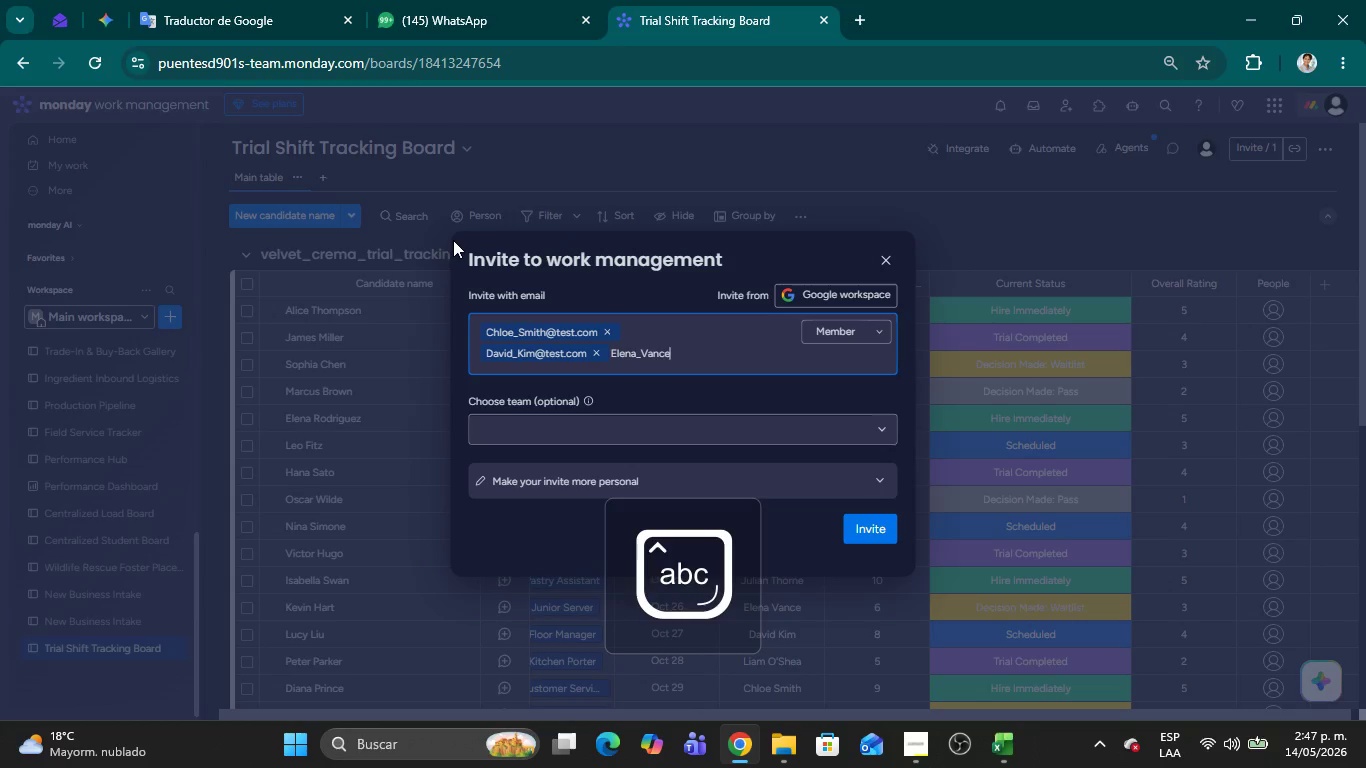 
key(Alt+Control+Q)
 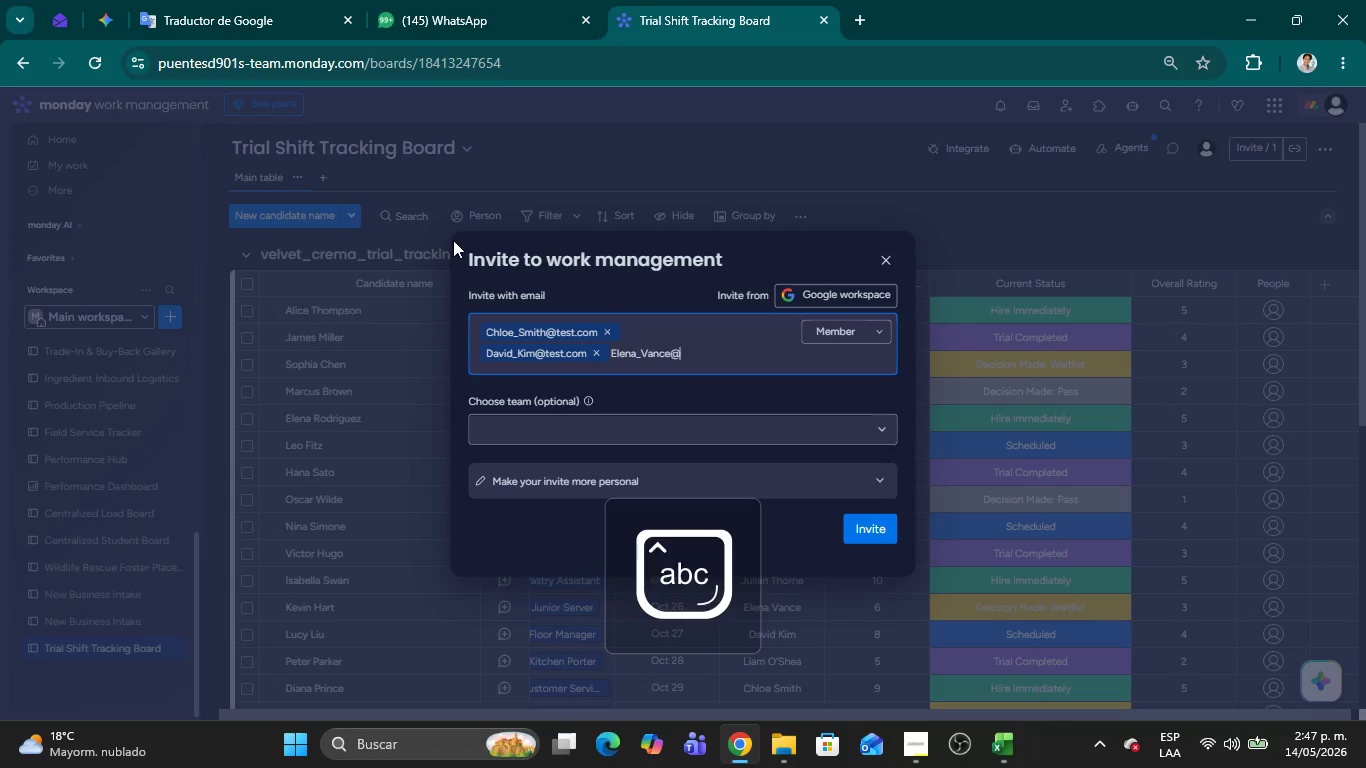 
type(test.com )
 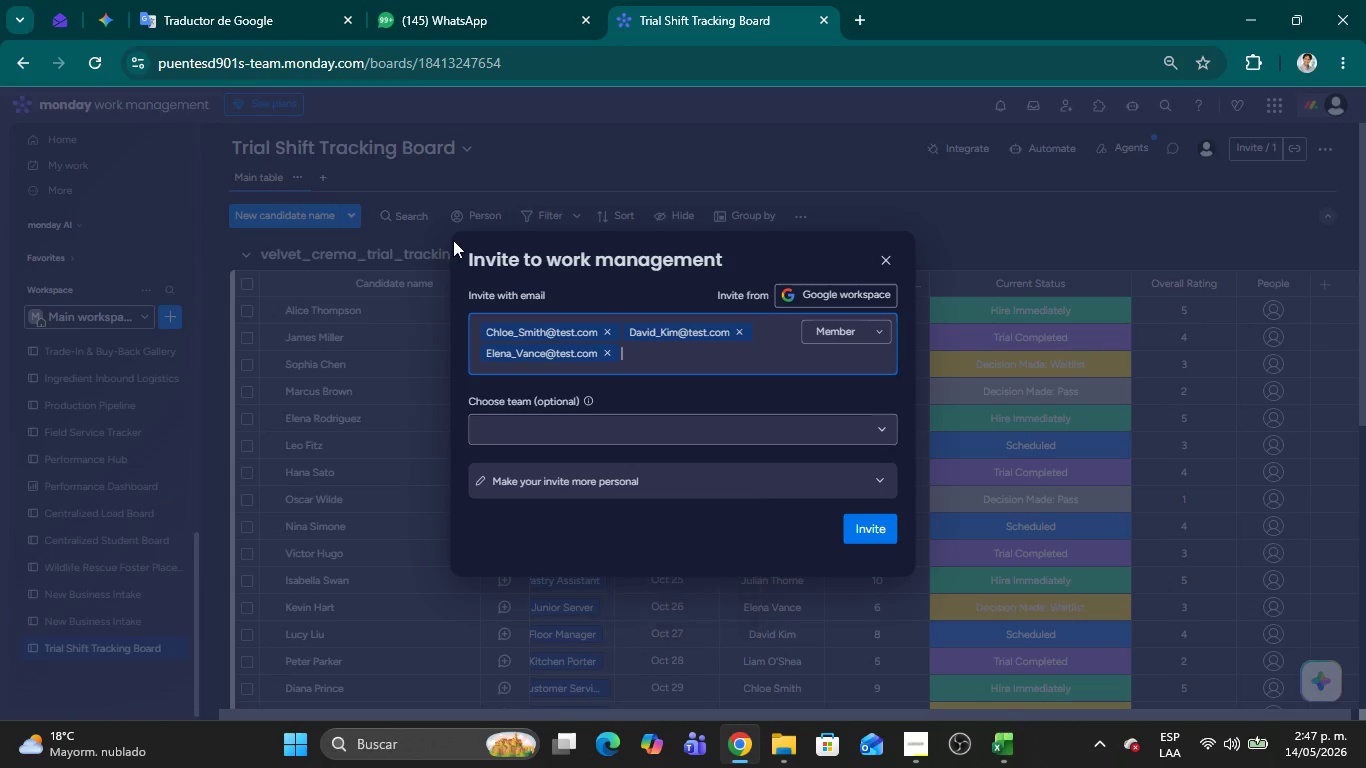 
key(Alt+AltLeft)
 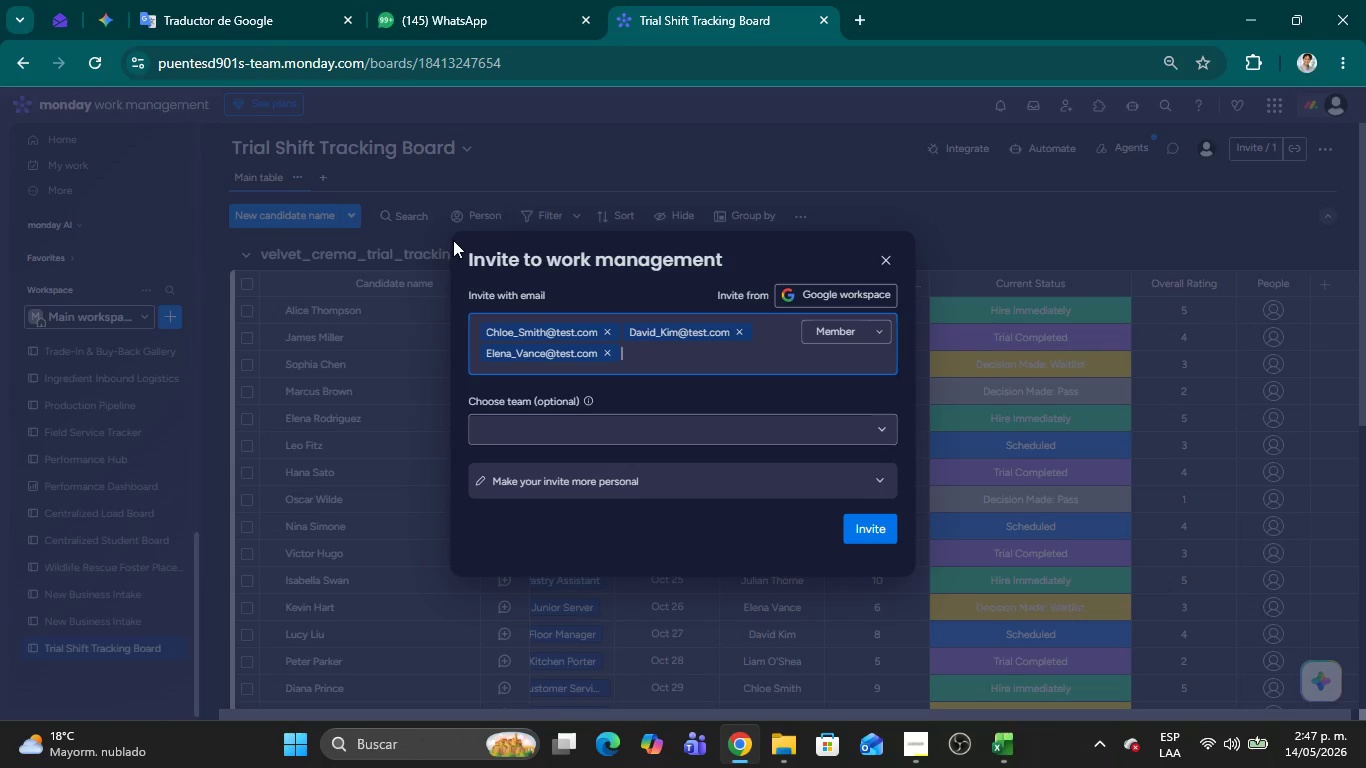 
key(Alt+Tab)
 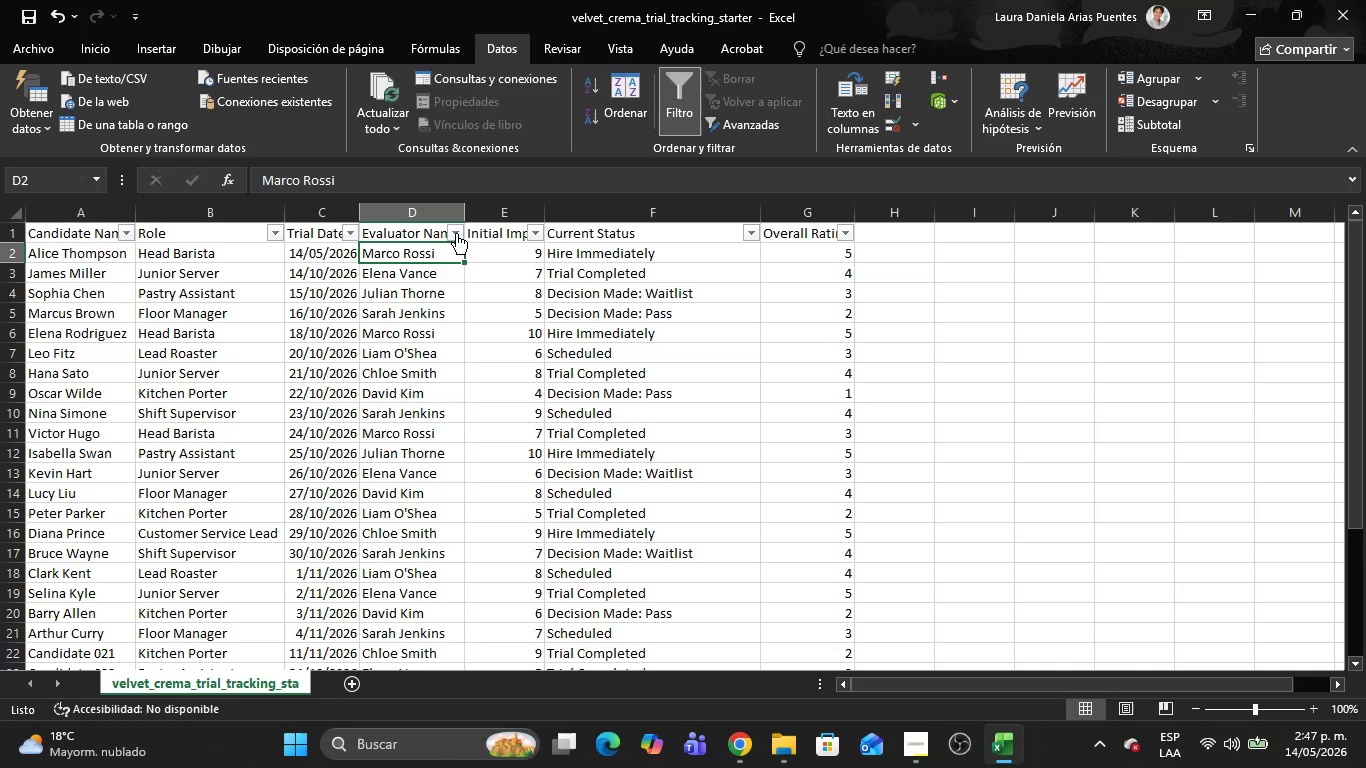 
left_click([456, 229])
 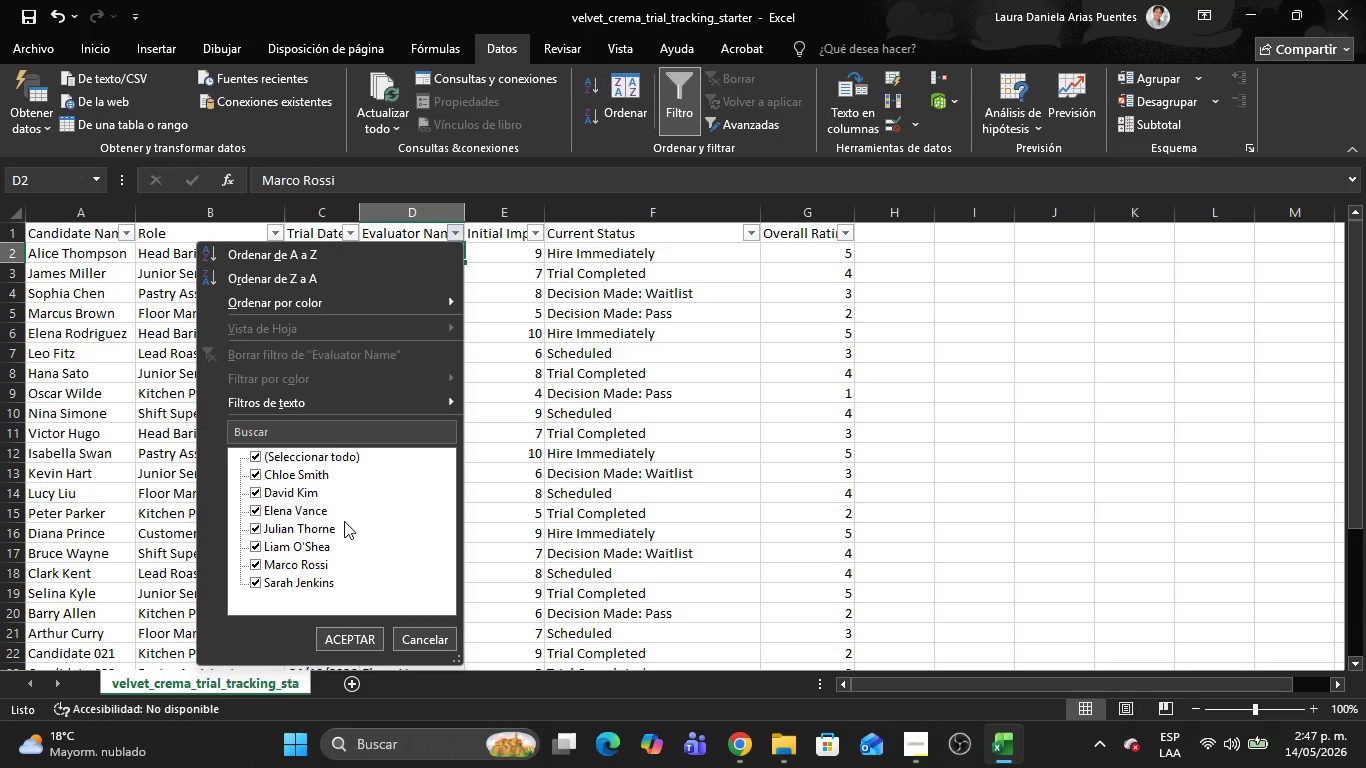 
wait(5.34)
 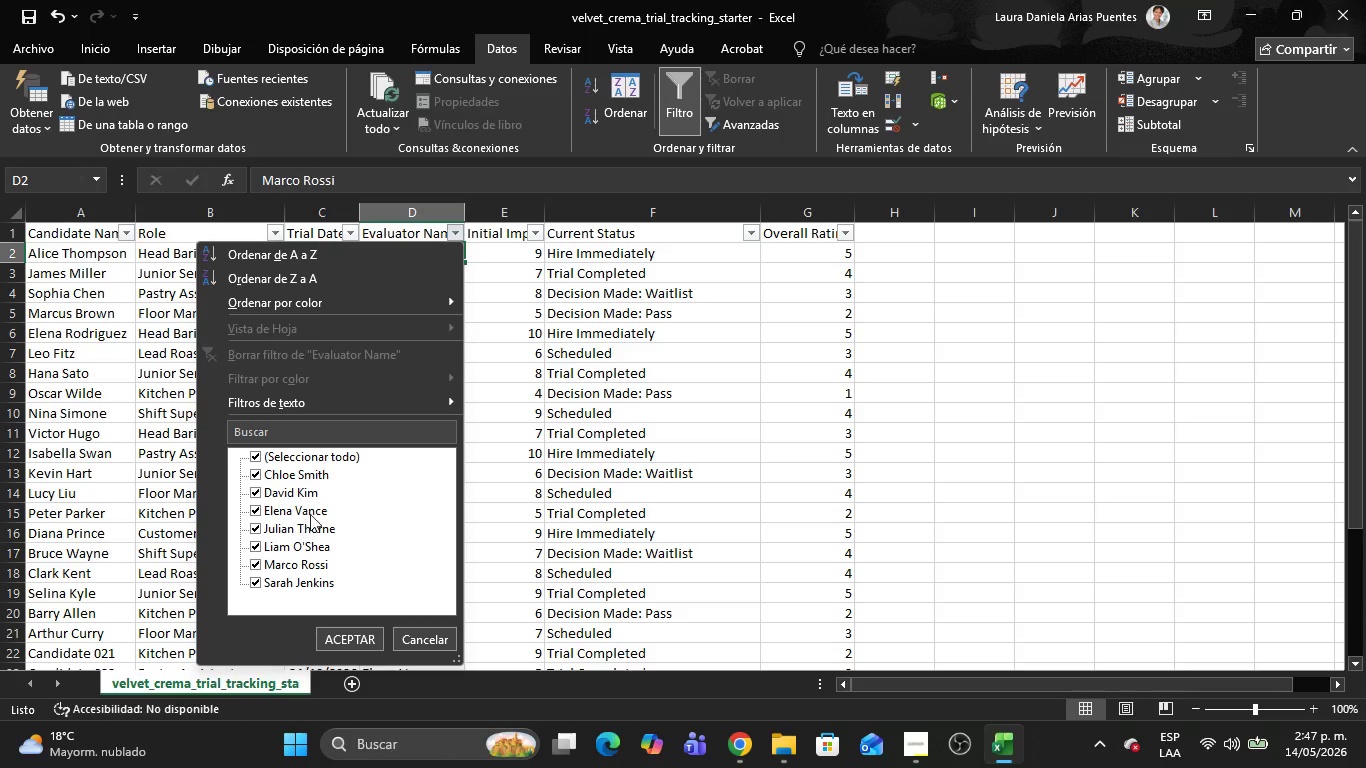 
key(Alt+Tab)
 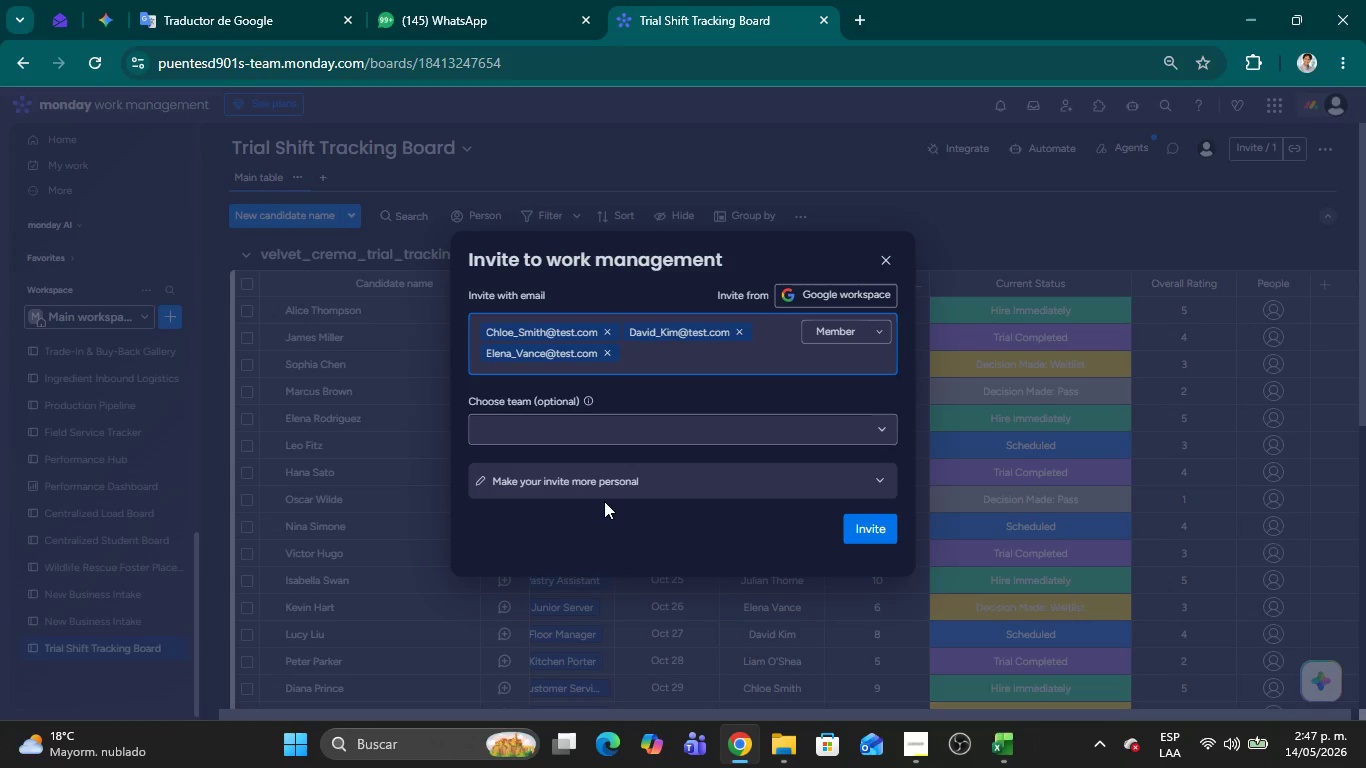 
type(Julian_Thorne)
 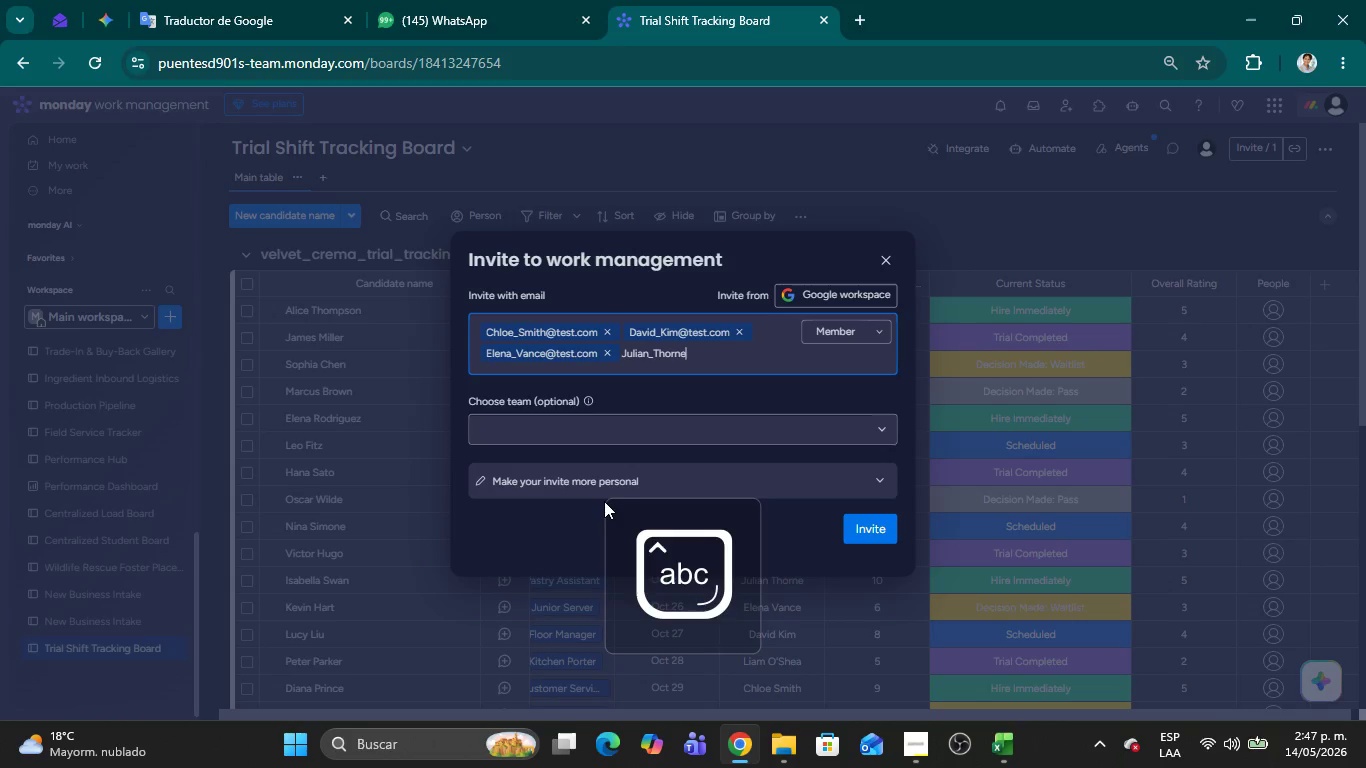 
key(Alt+Control+AltRight)
 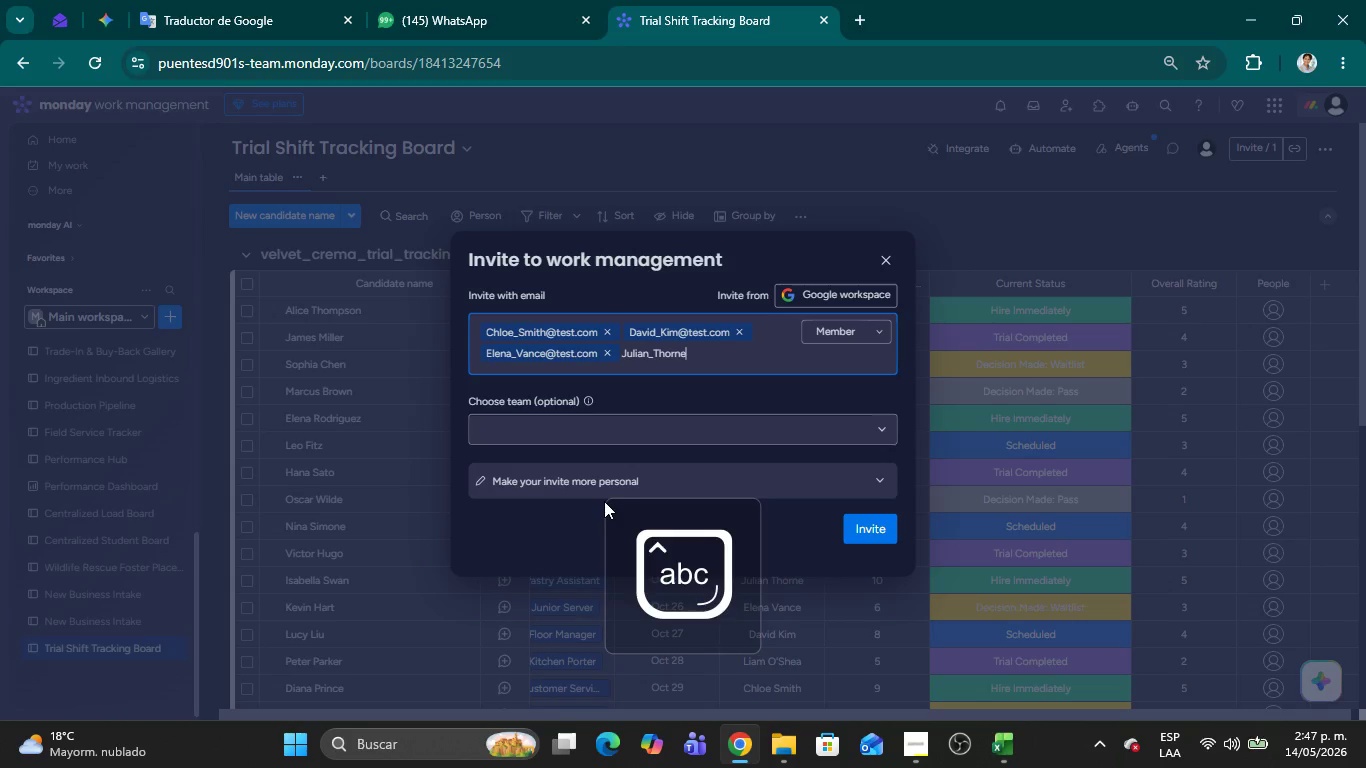 
key(Control+ControlLeft)
 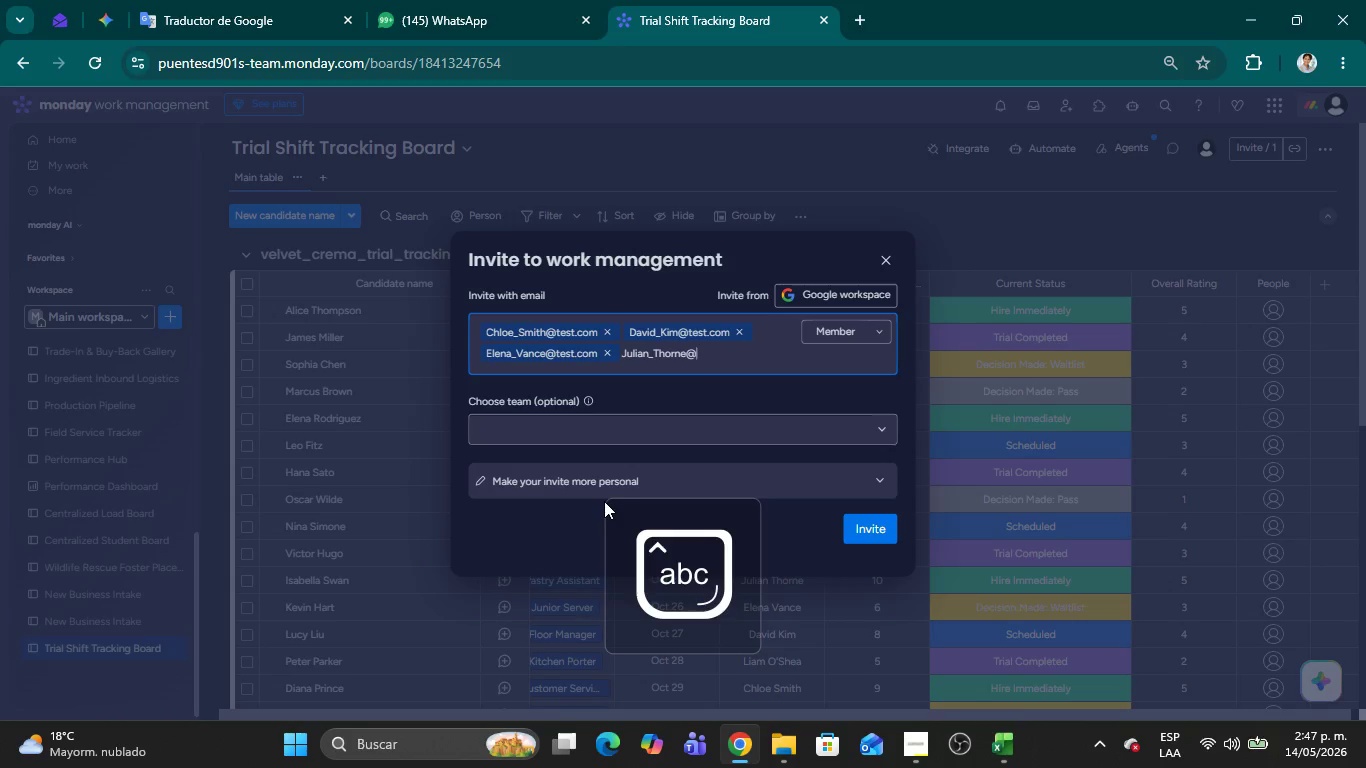 
key(Alt+Control+Q)
 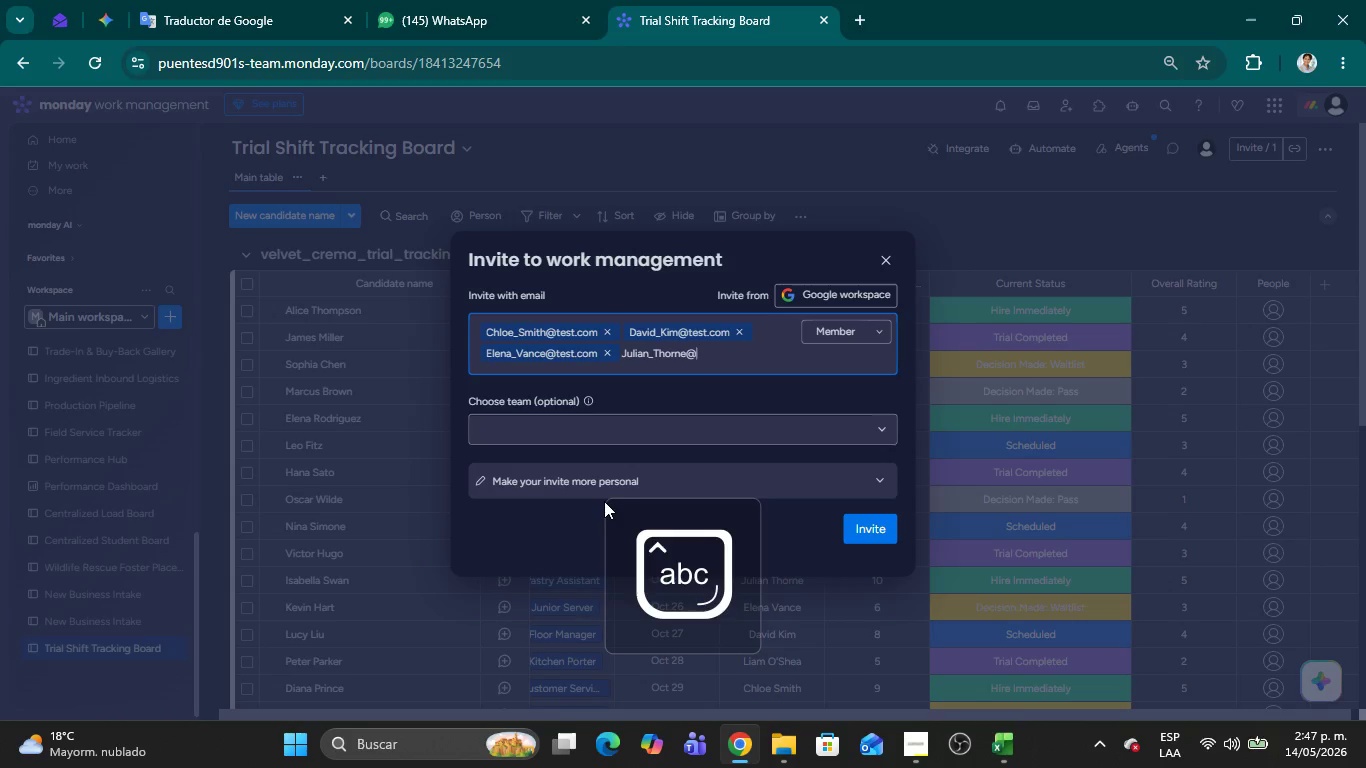 
type(test.com )
 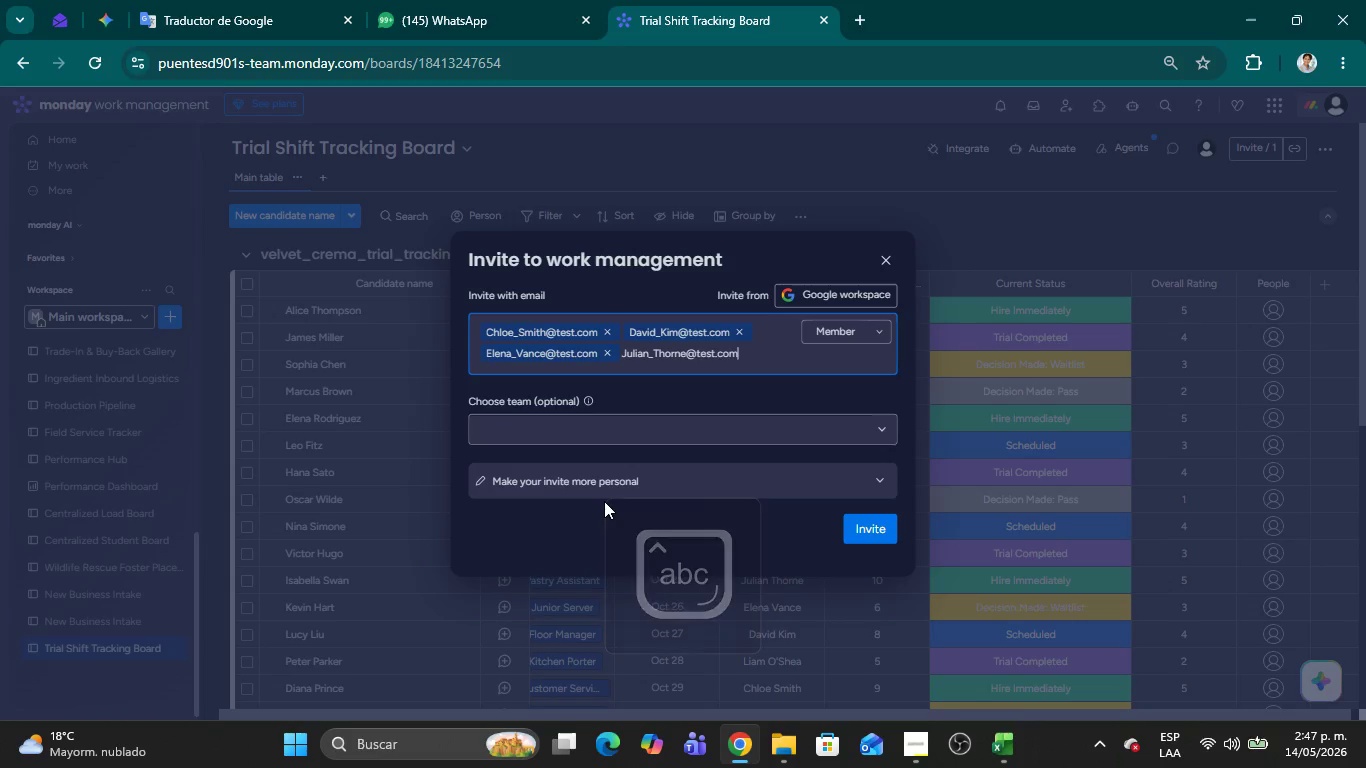 
key(Alt+AltLeft)
 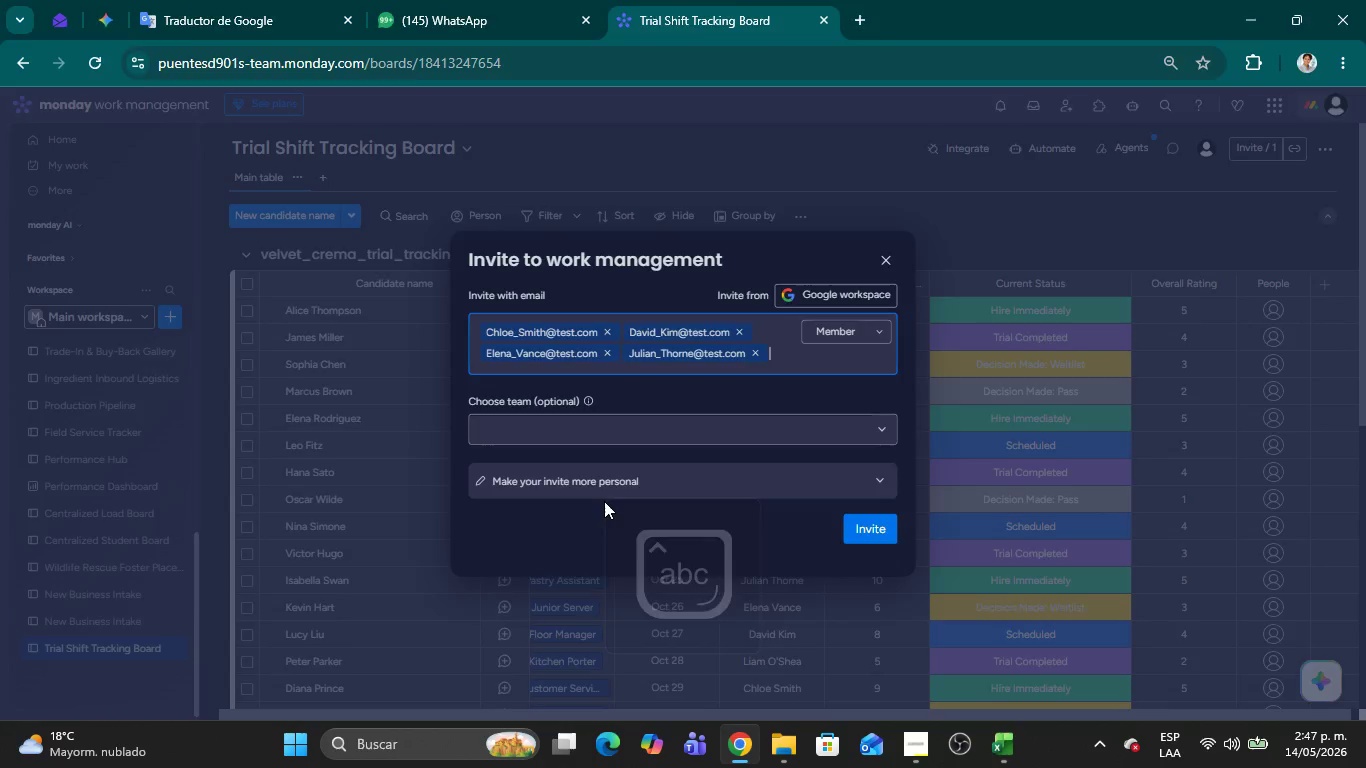 
key(Alt+Tab)
 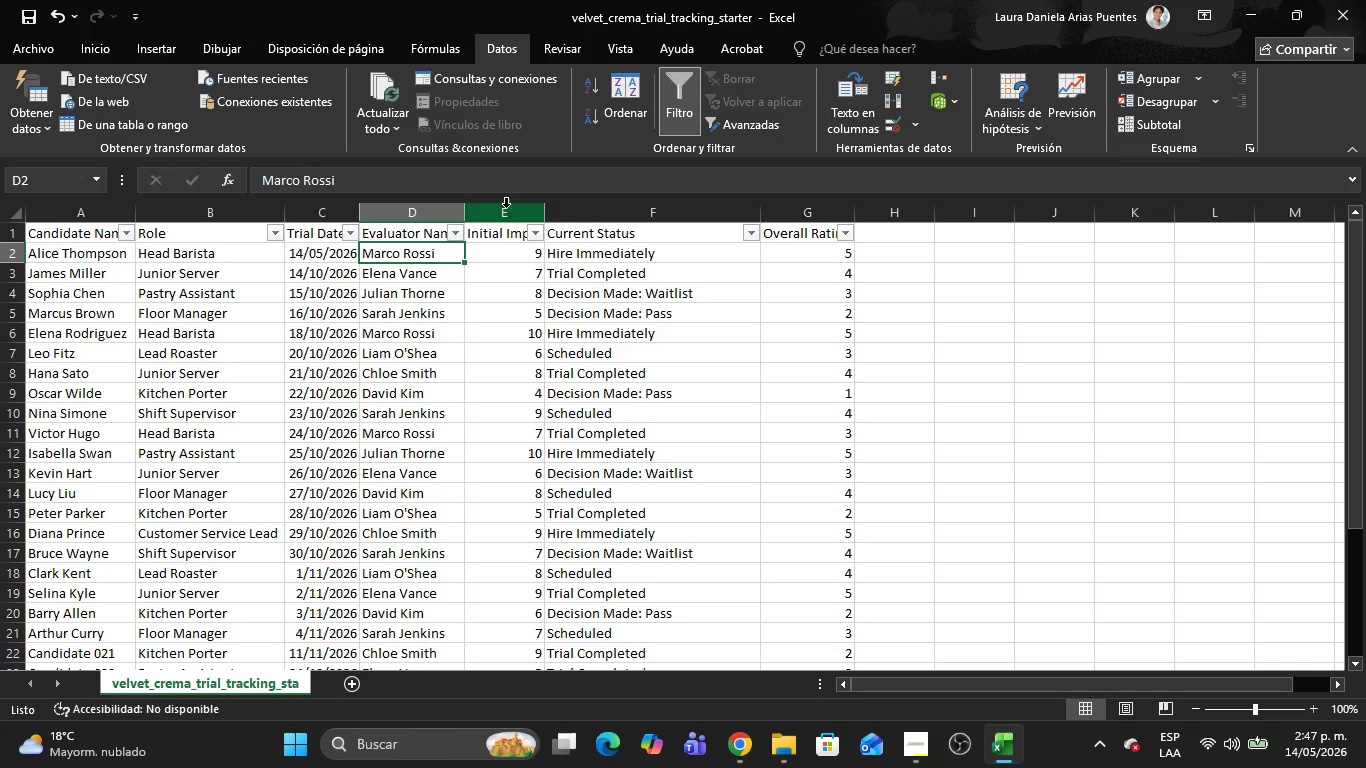 
left_click([461, 238])
 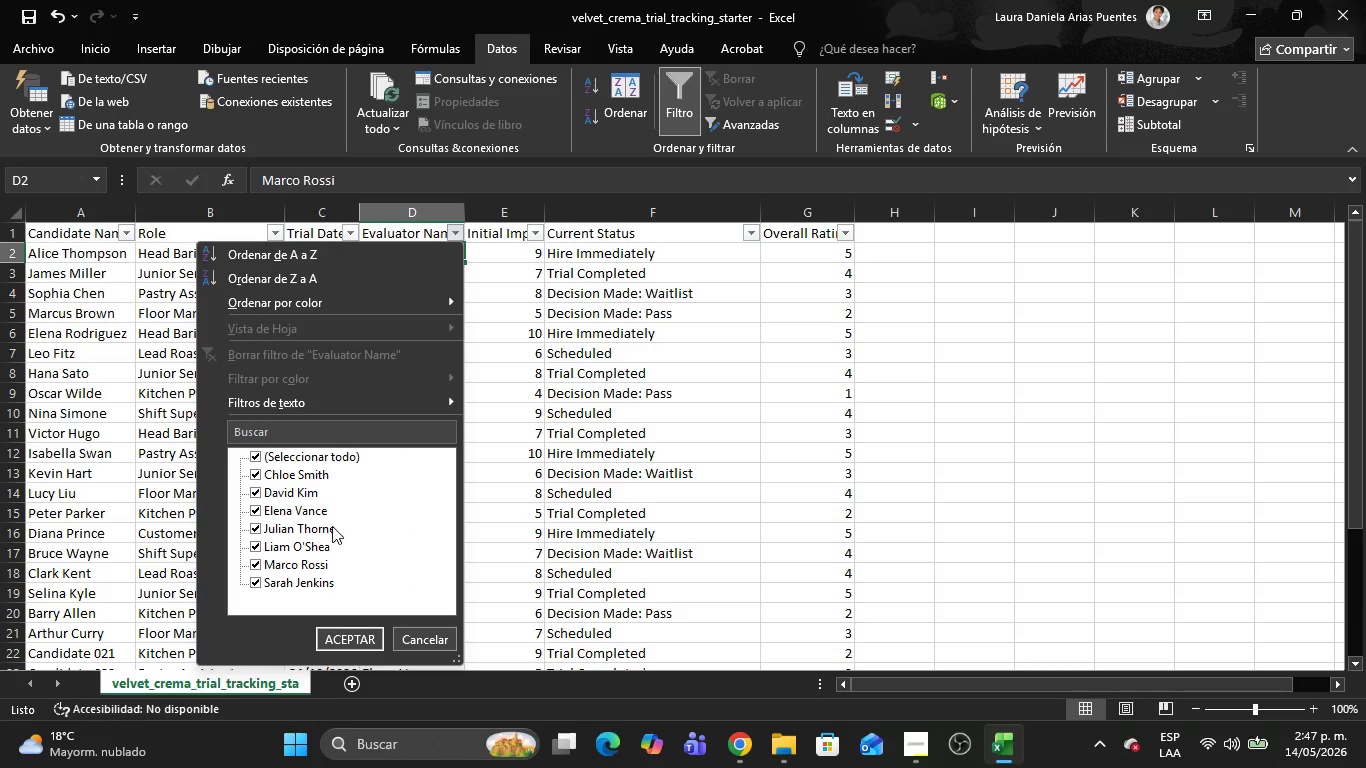 
key(Alt+AltLeft)
 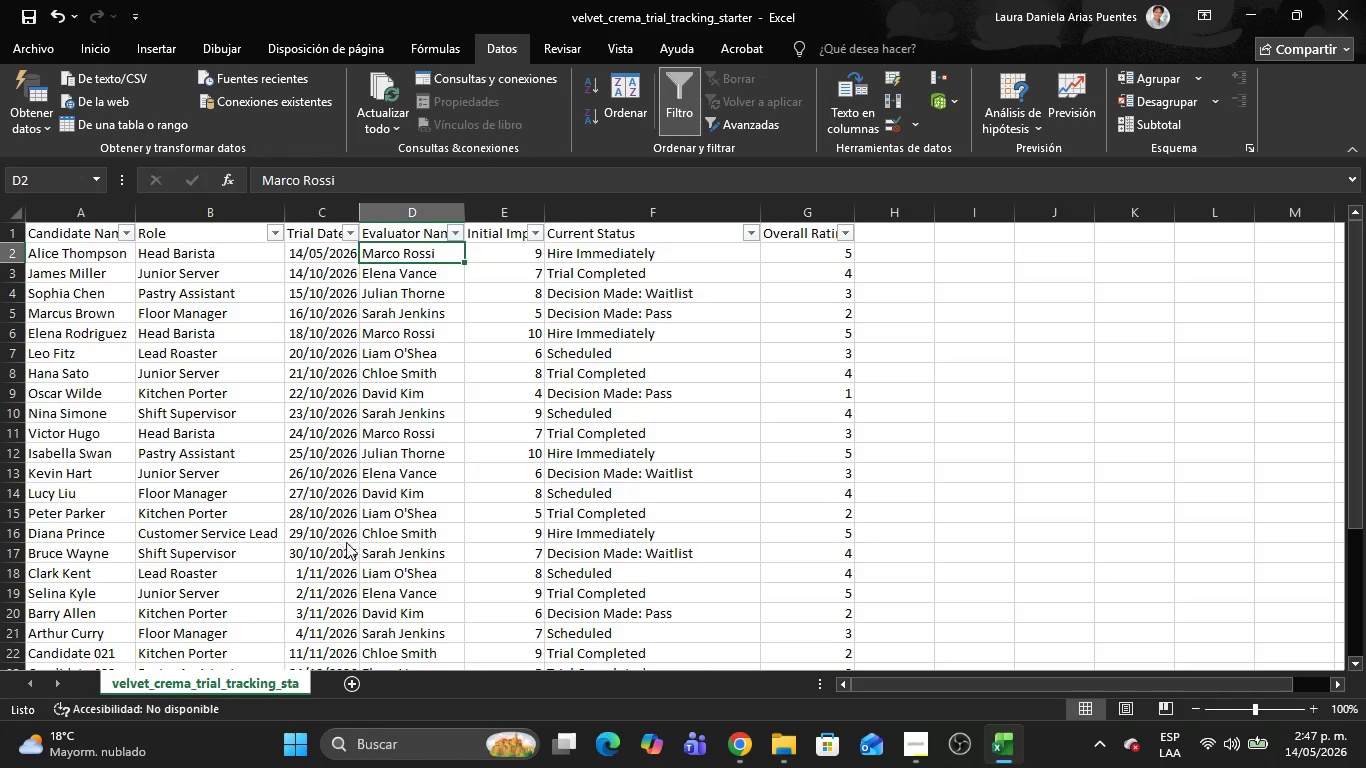 
key(Alt+Tab)
 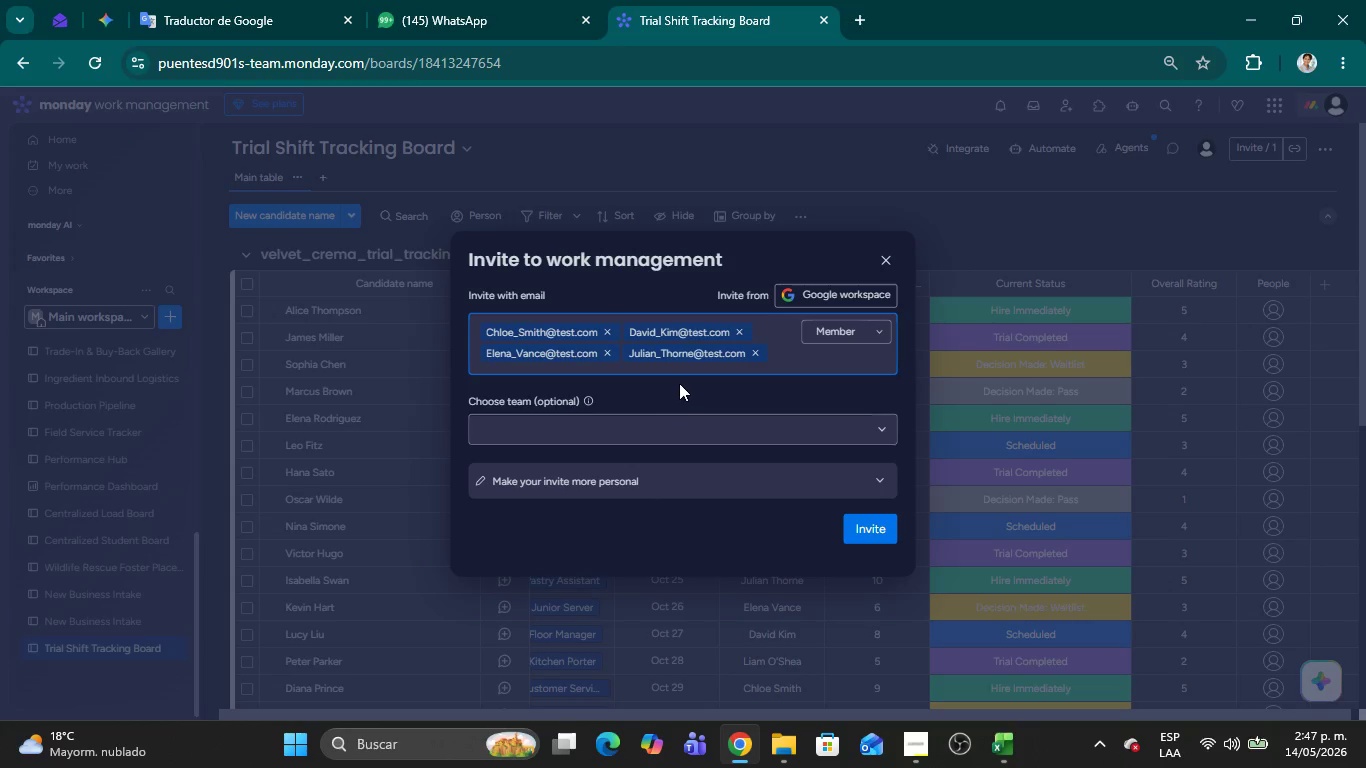 
key(Alt+AltLeft)
 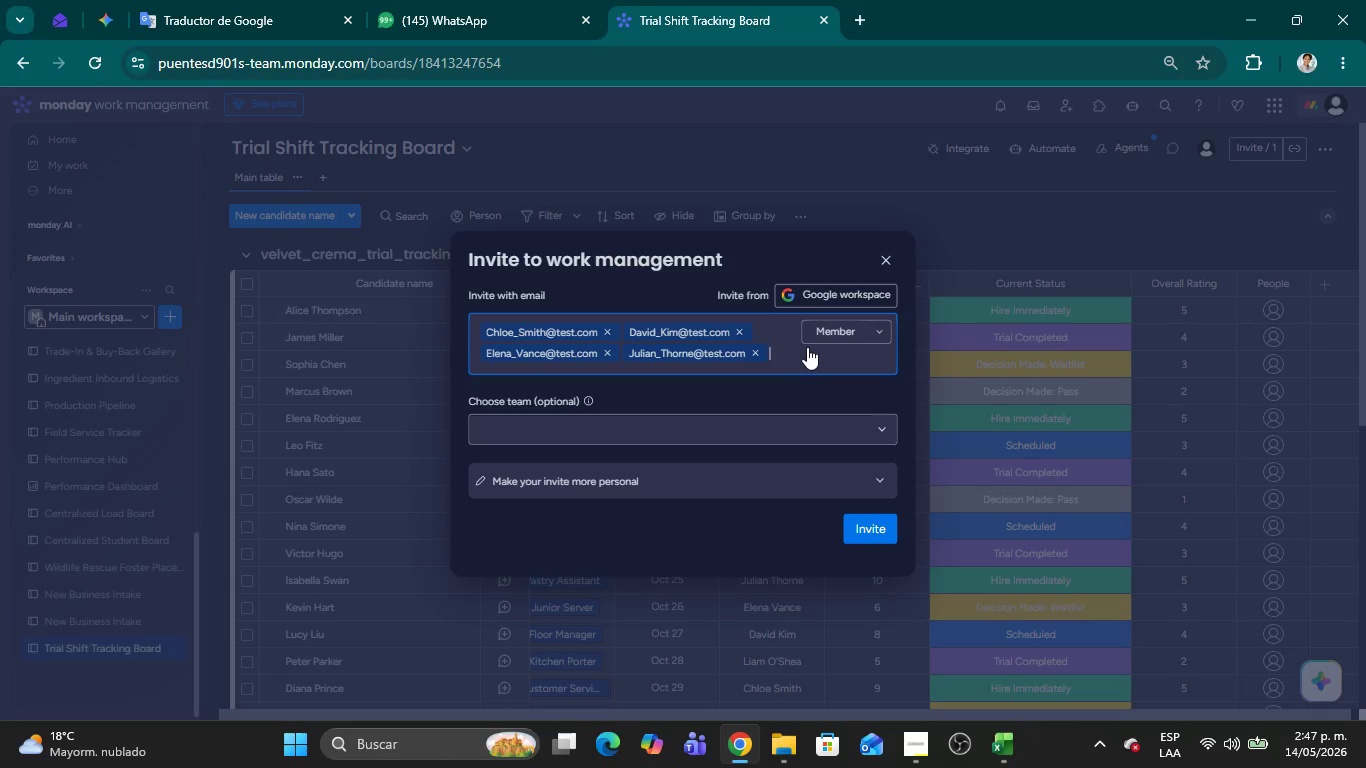 
key(Alt+Tab)
 